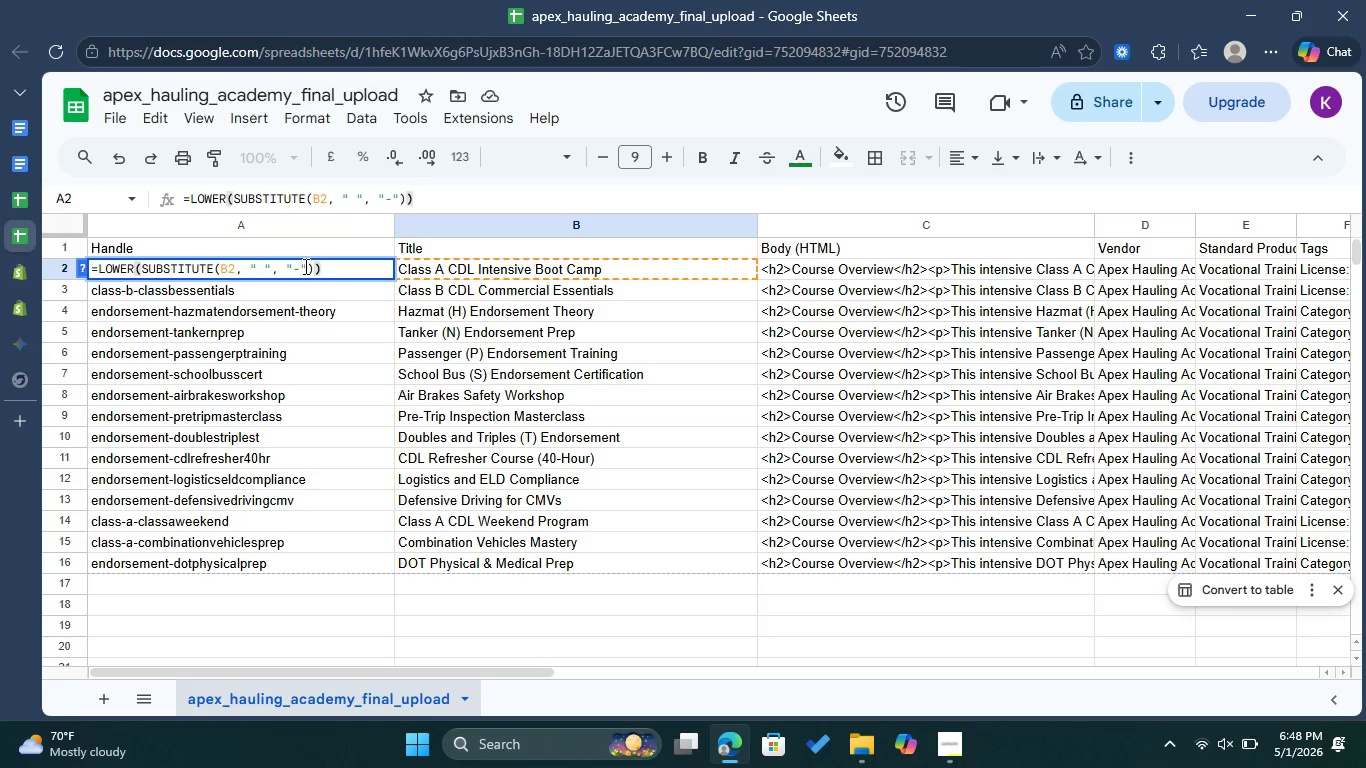 
key(Enter)
 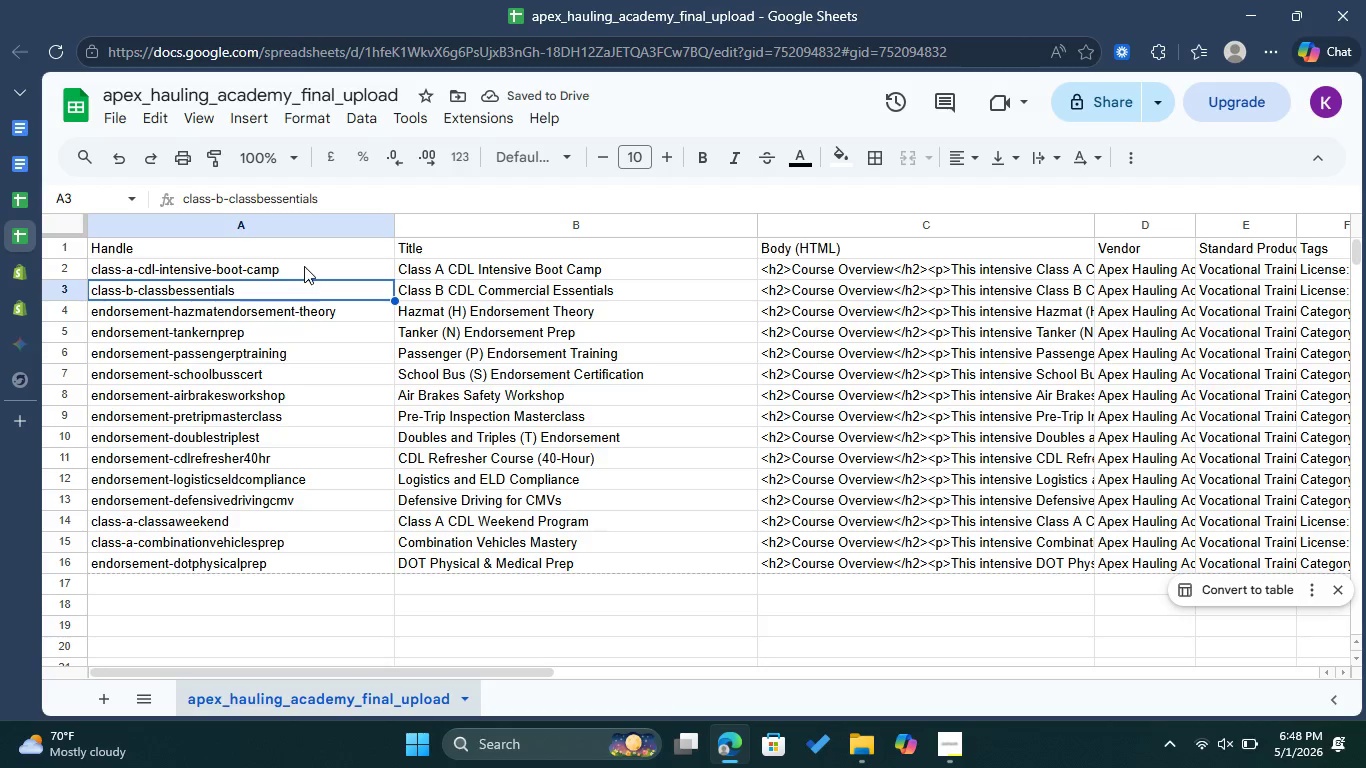 
left_click([300, 272])
 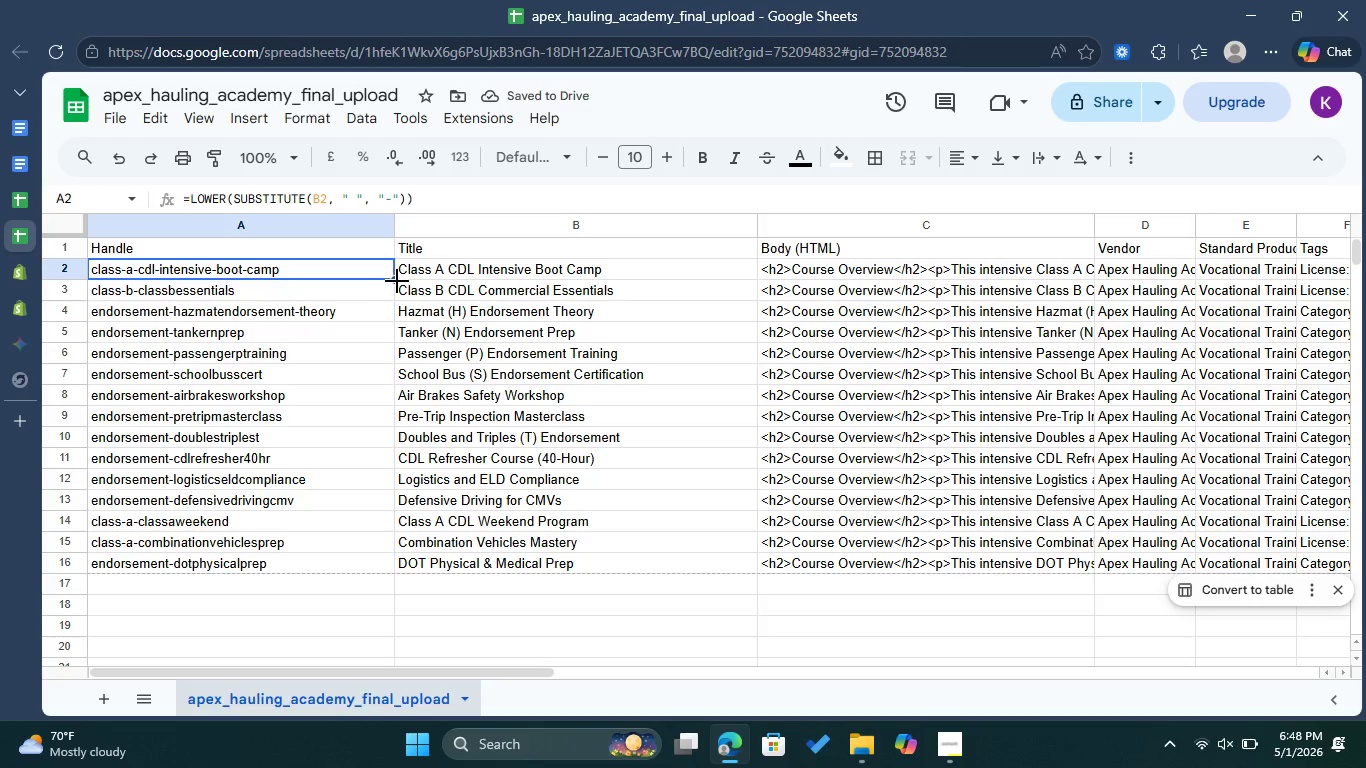 
left_click_drag(start_coordinate=[397, 281], to_coordinate=[398, 572])
 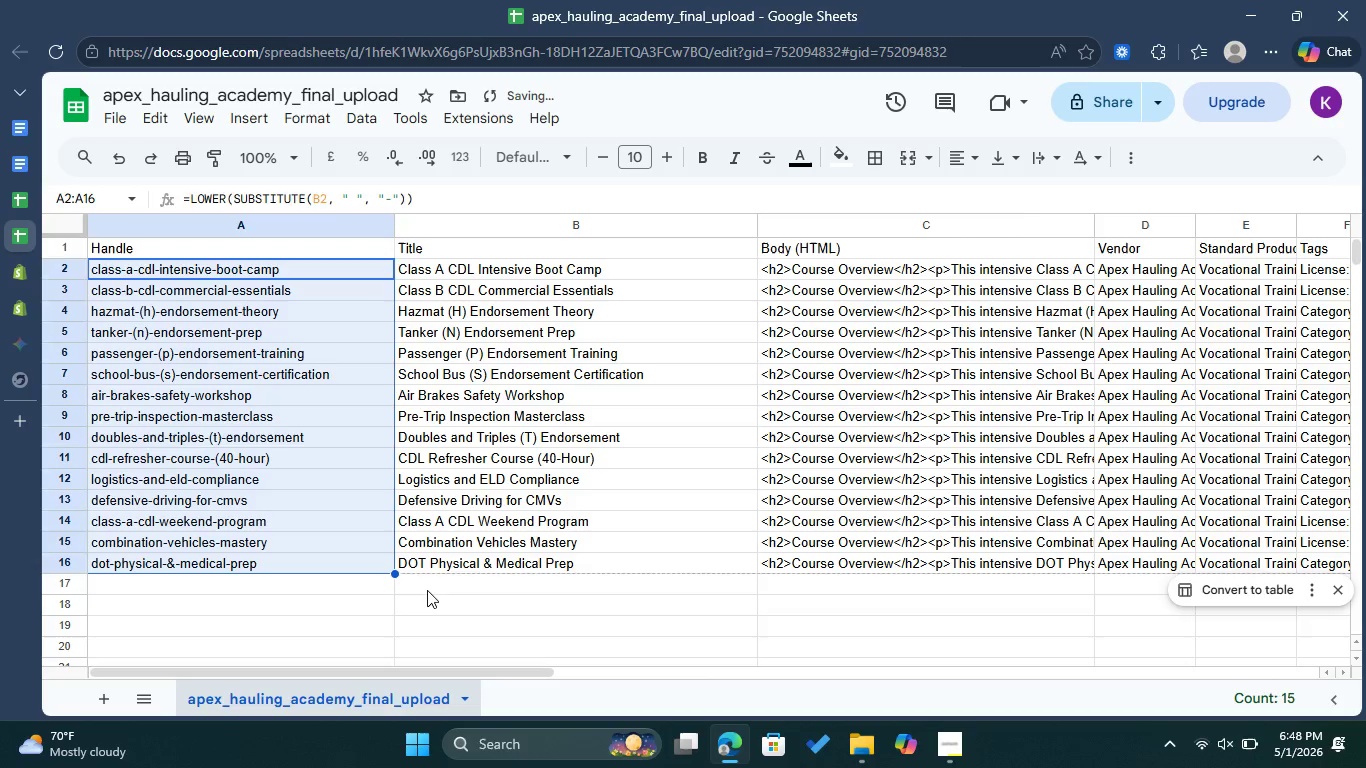 
left_click([427, 590])
 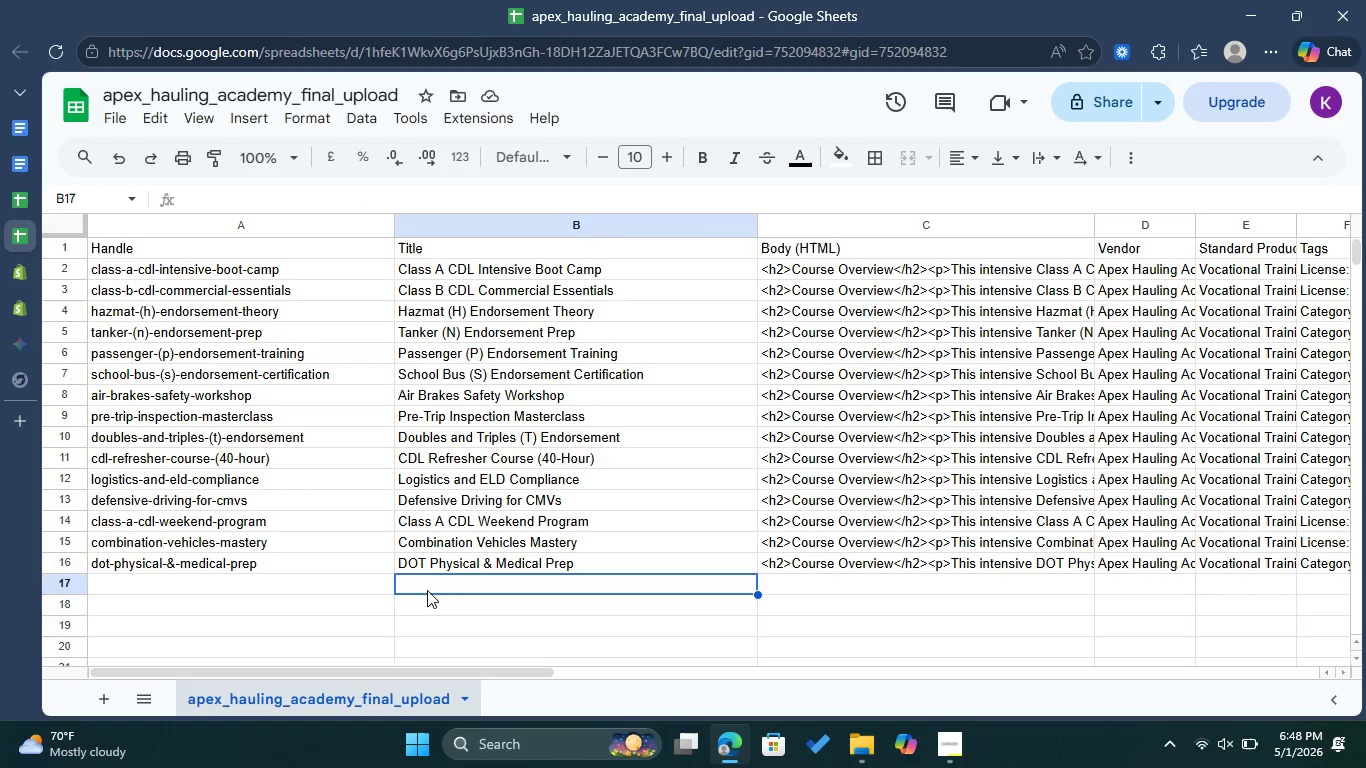 
wait(6.28)
 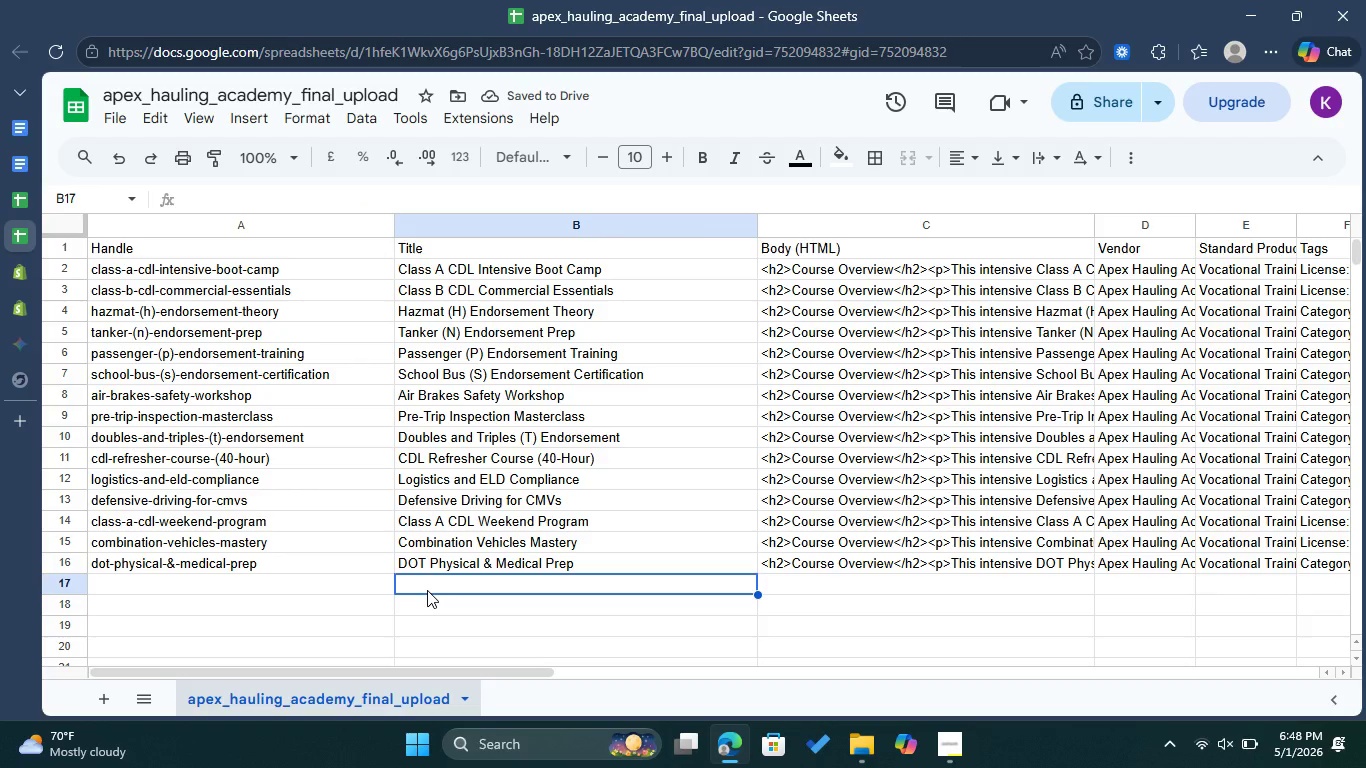 
left_click([466, 344])
 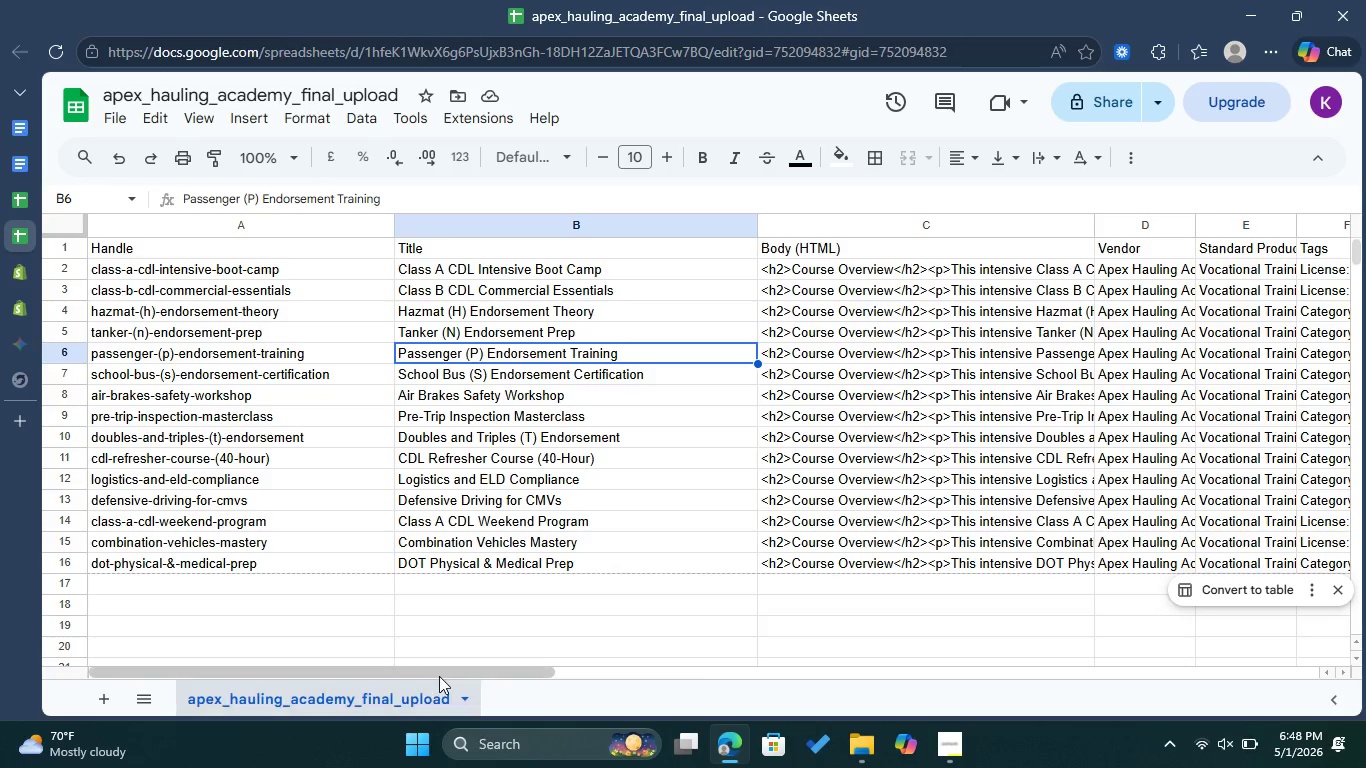 
left_click_drag(start_coordinate=[439, 676], to_coordinate=[659, 677])
 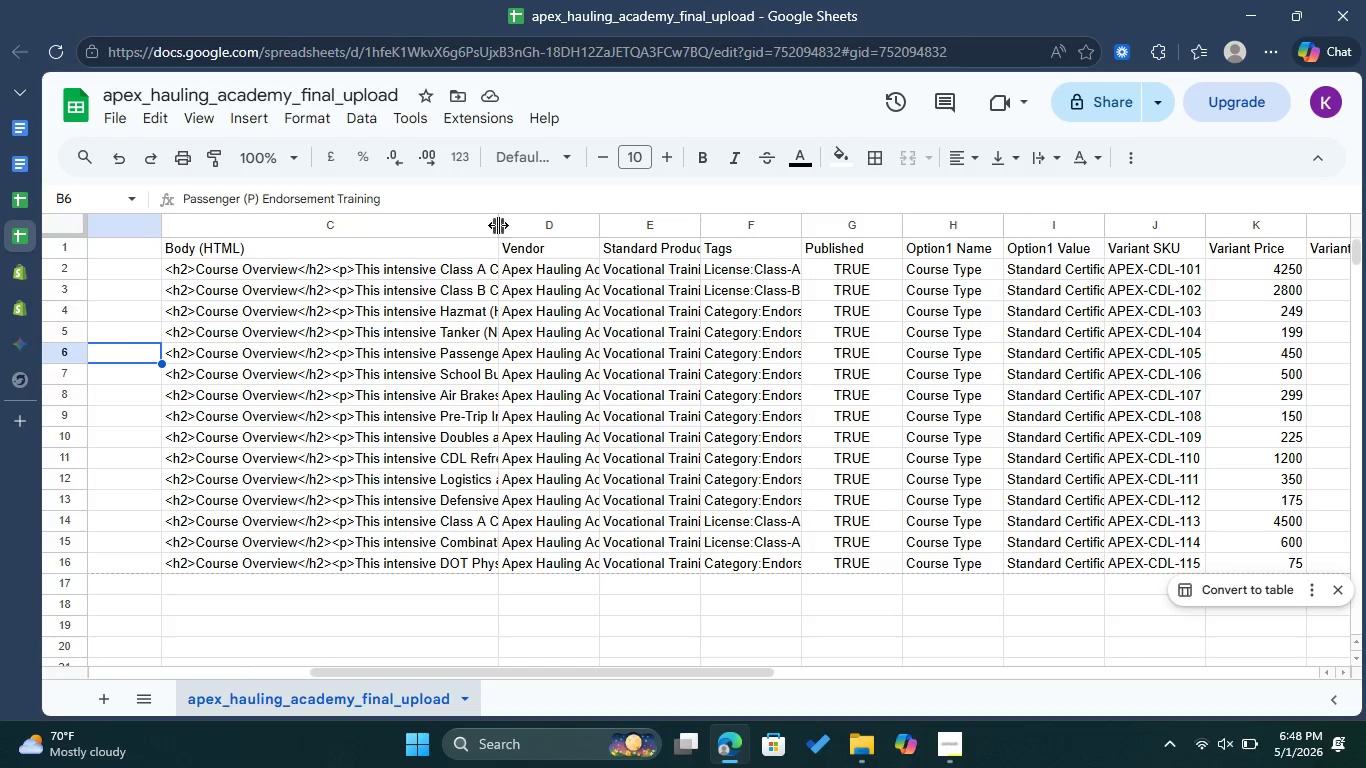 
left_click_drag(start_coordinate=[499, 224], to_coordinate=[526, 223])
 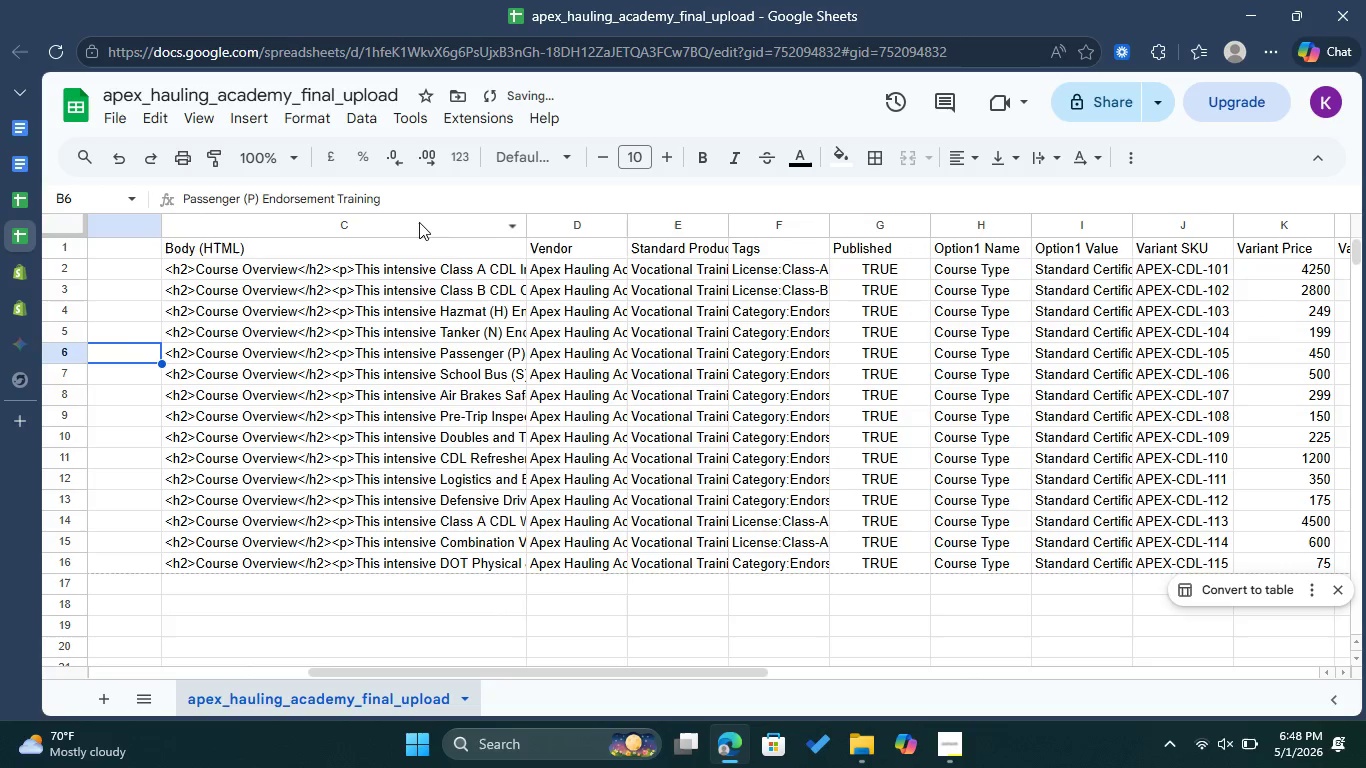 
left_click([418, 226])
 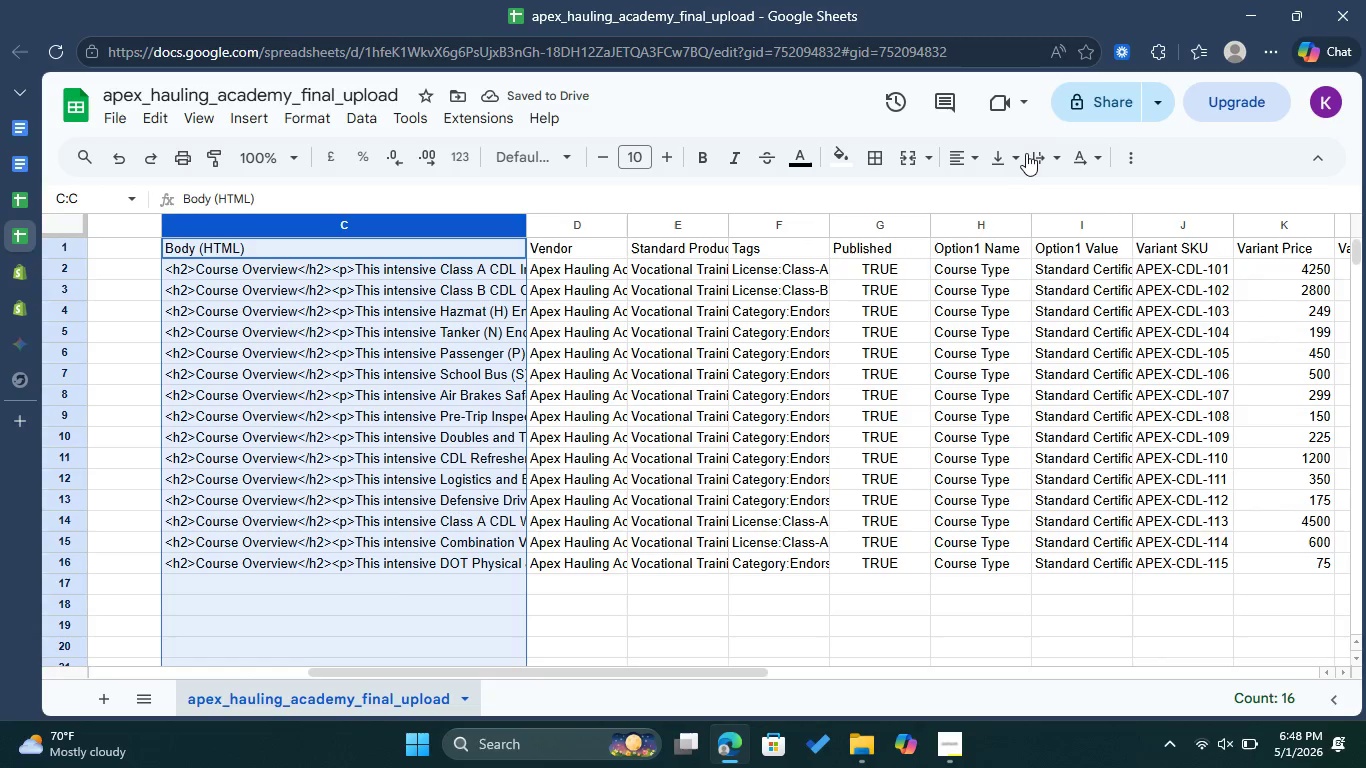 
left_click([1042, 153])
 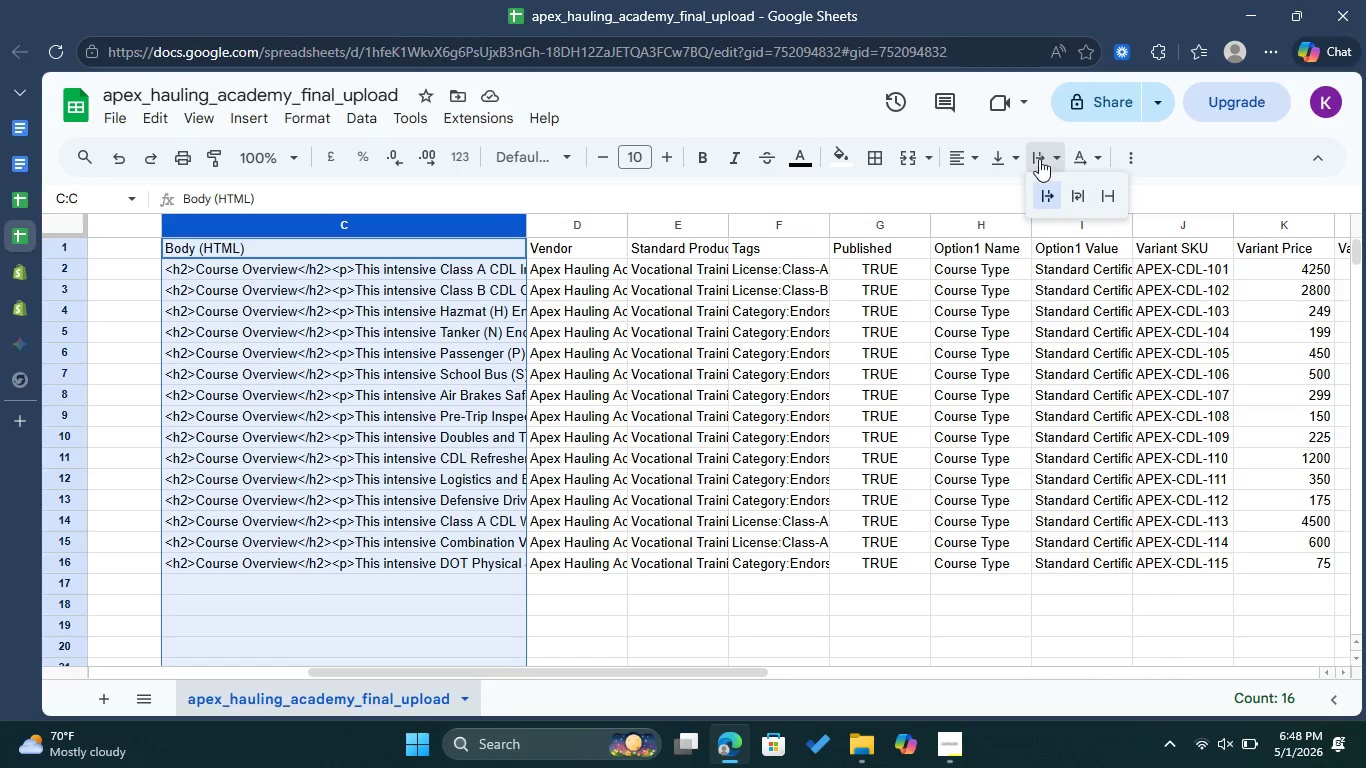 
left_click([1077, 189])
 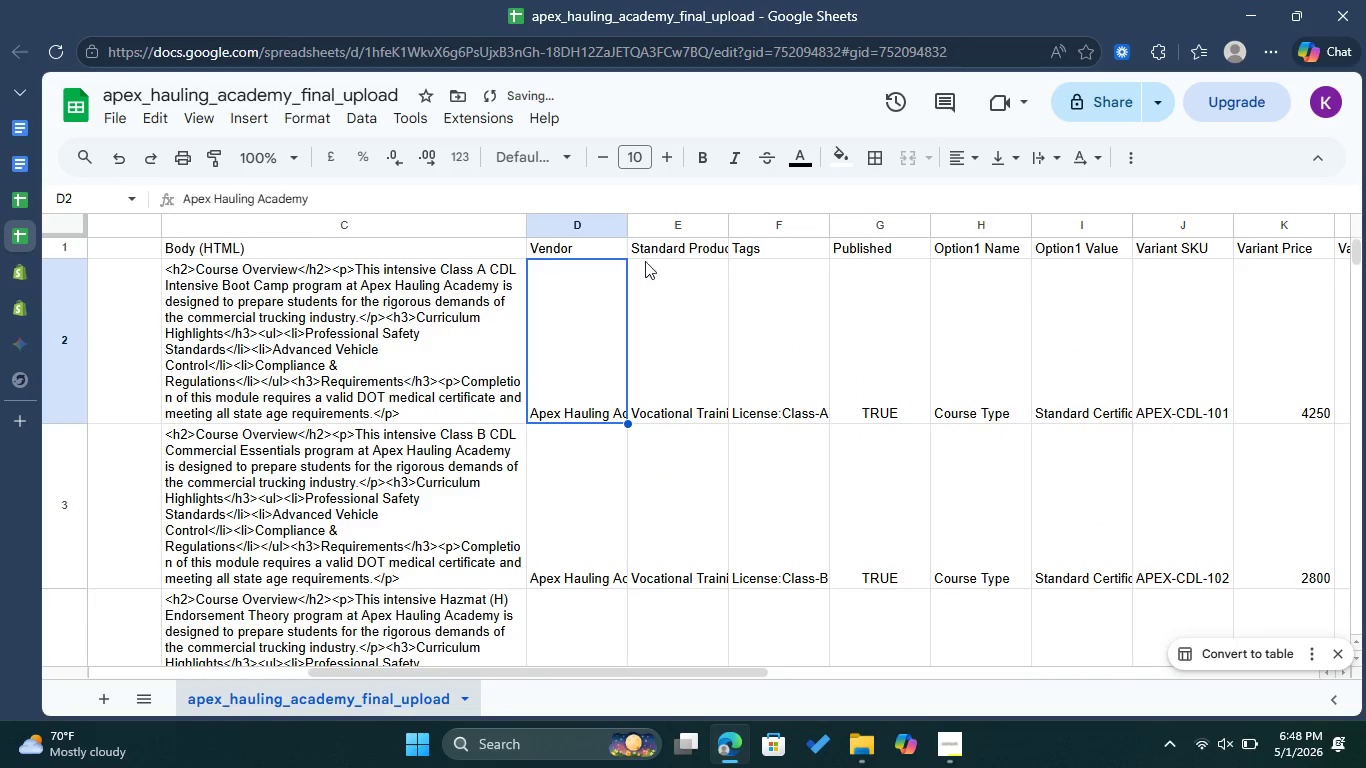 
left_click_drag(start_coordinate=[627, 222], to_coordinate=[714, 230])
 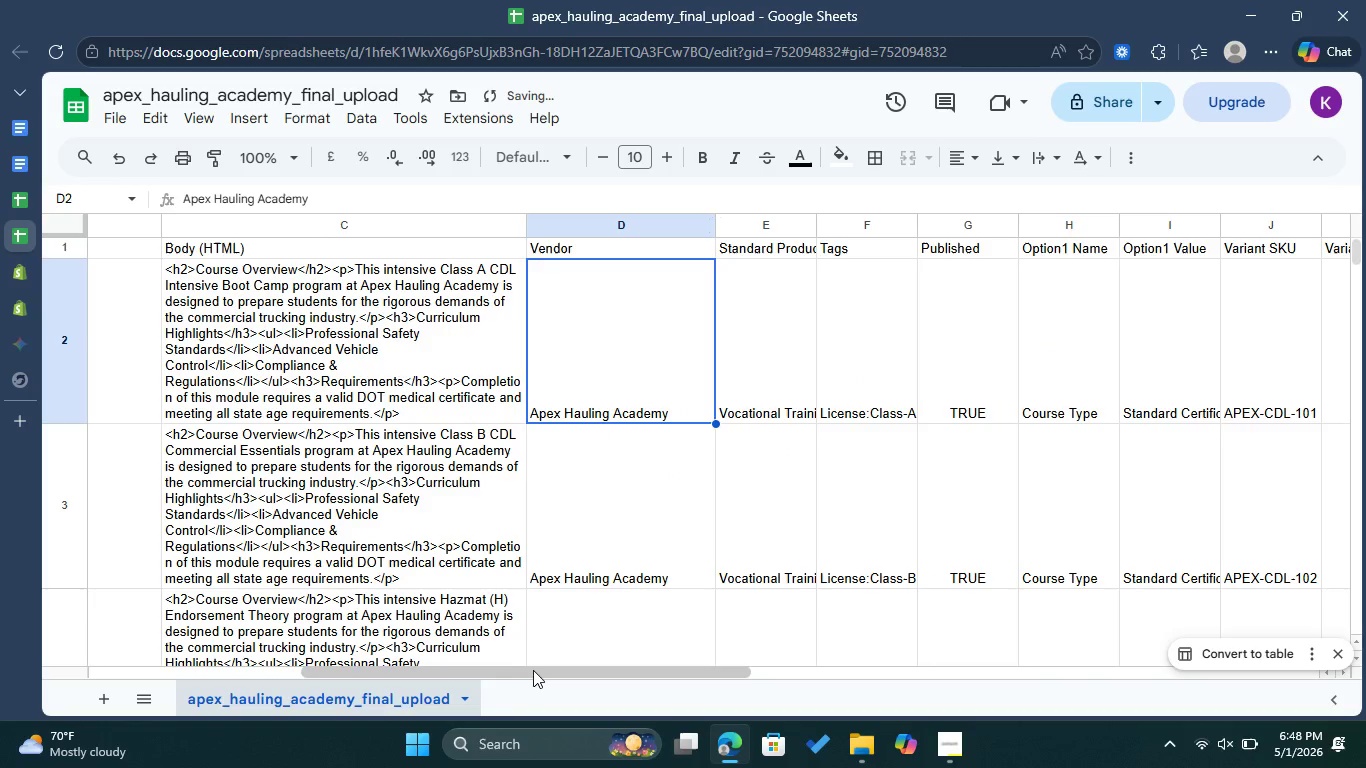 
left_click_drag(start_coordinate=[539, 673], to_coordinate=[648, 672])
 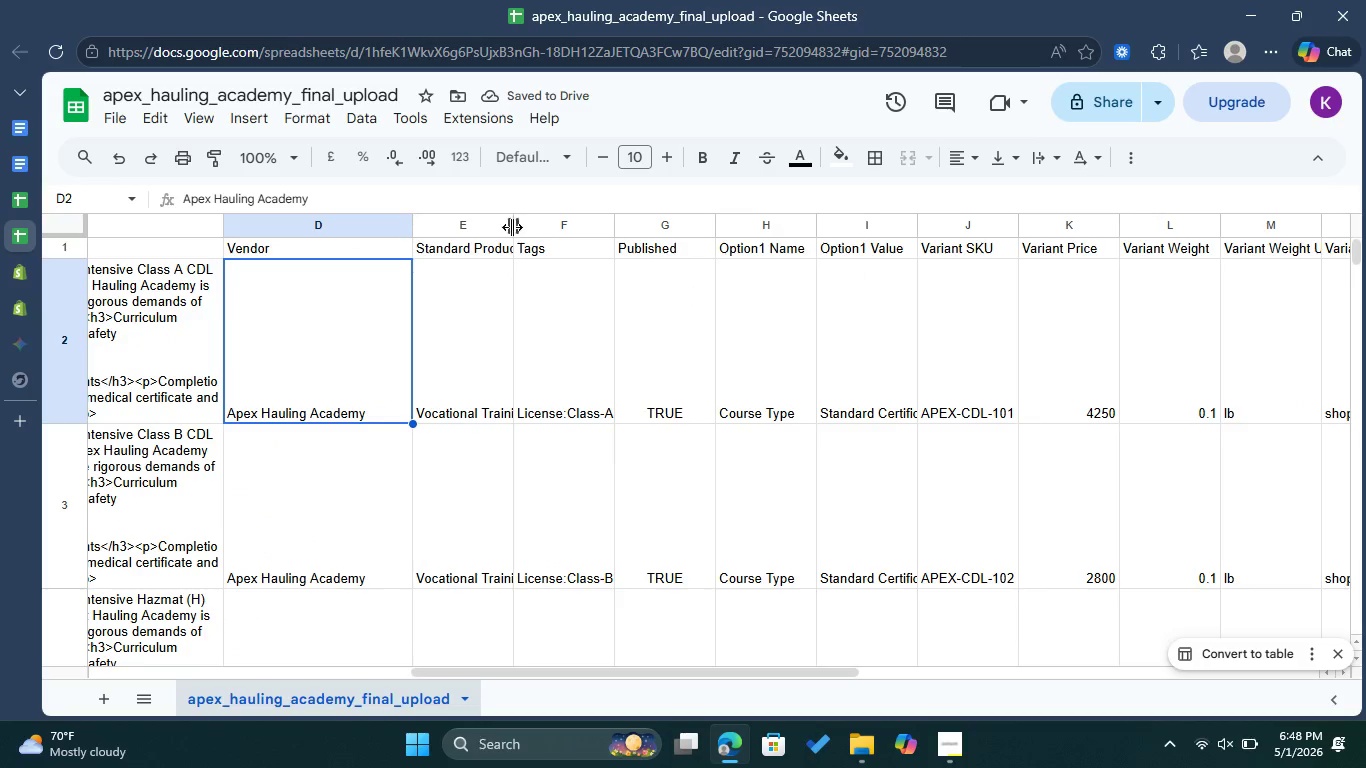 
left_click_drag(start_coordinate=[512, 228], to_coordinate=[605, 241])
 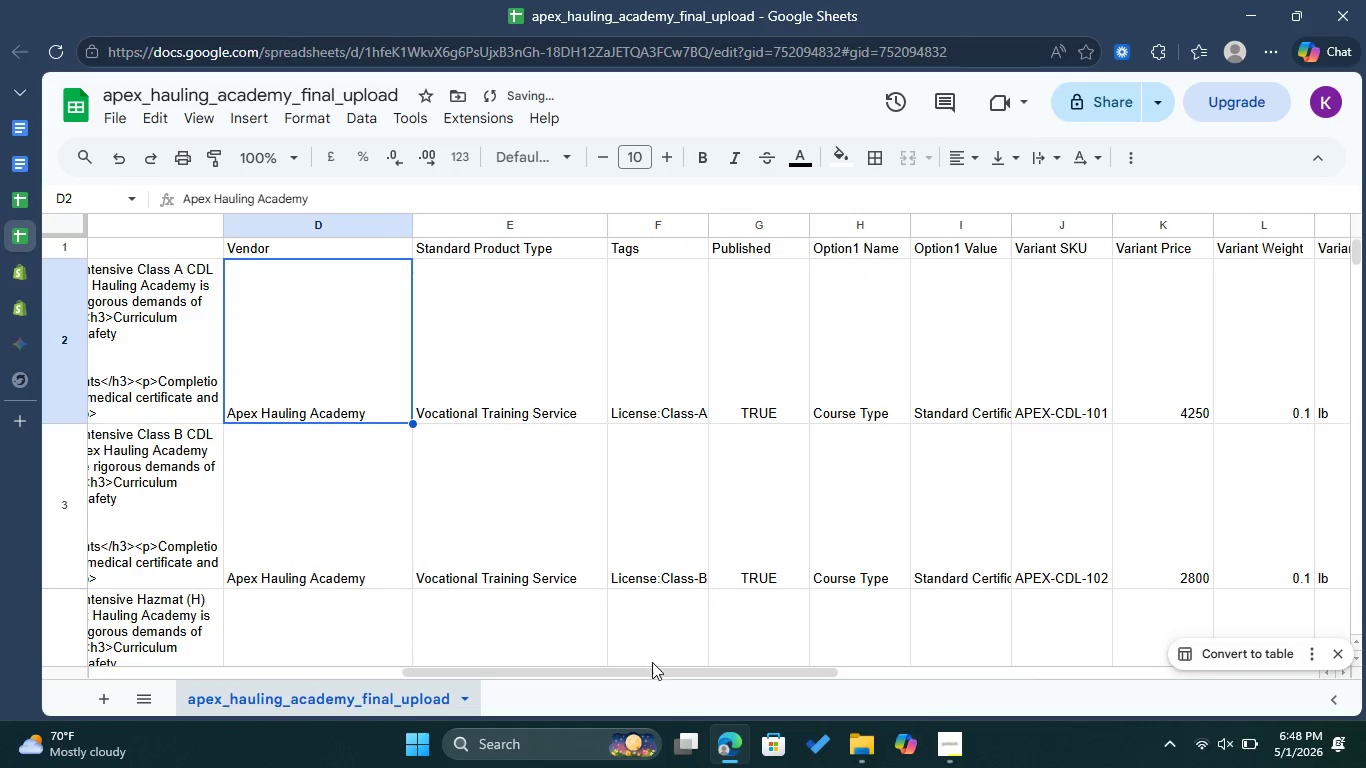 
left_click_drag(start_coordinate=[652, 671], to_coordinate=[733, 671])
 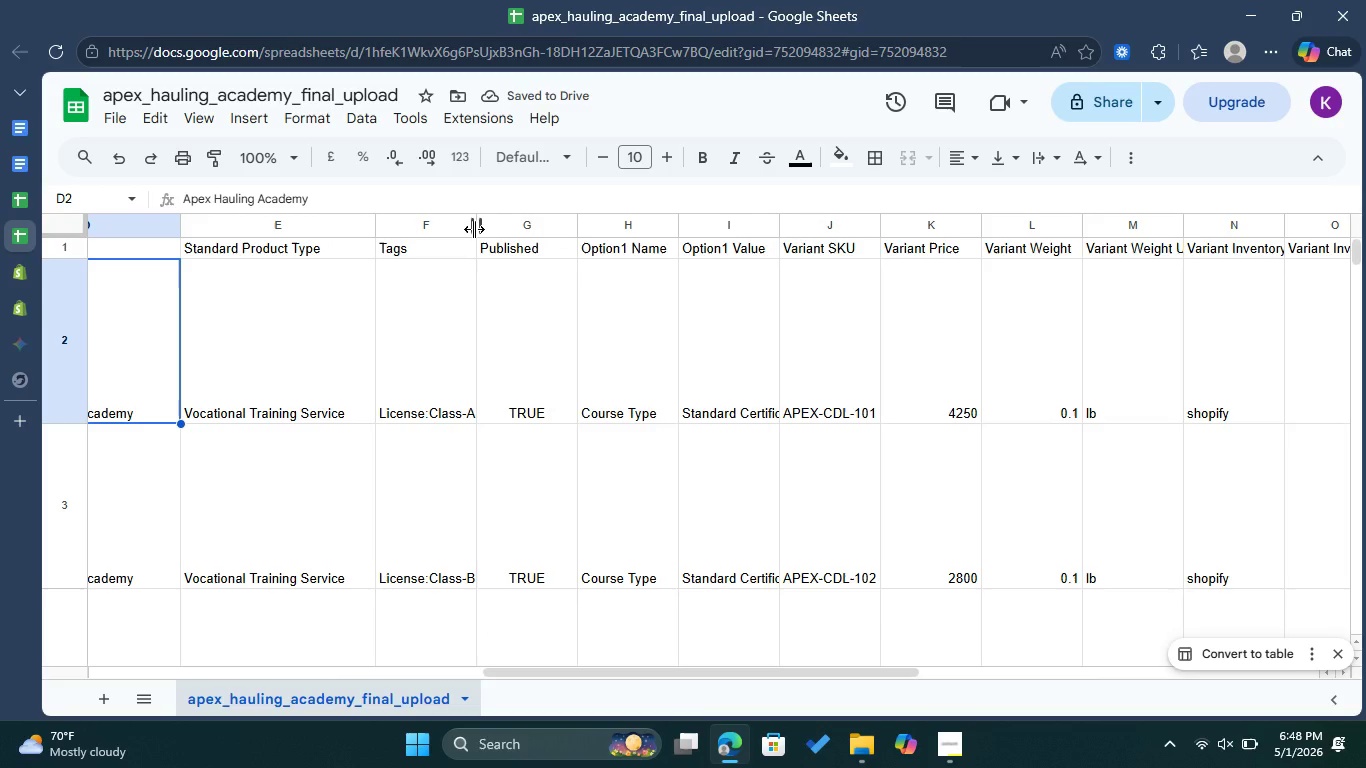 
left_click_drag(start_coordinate=[474, 229], to_coordinate=[602, 264])
 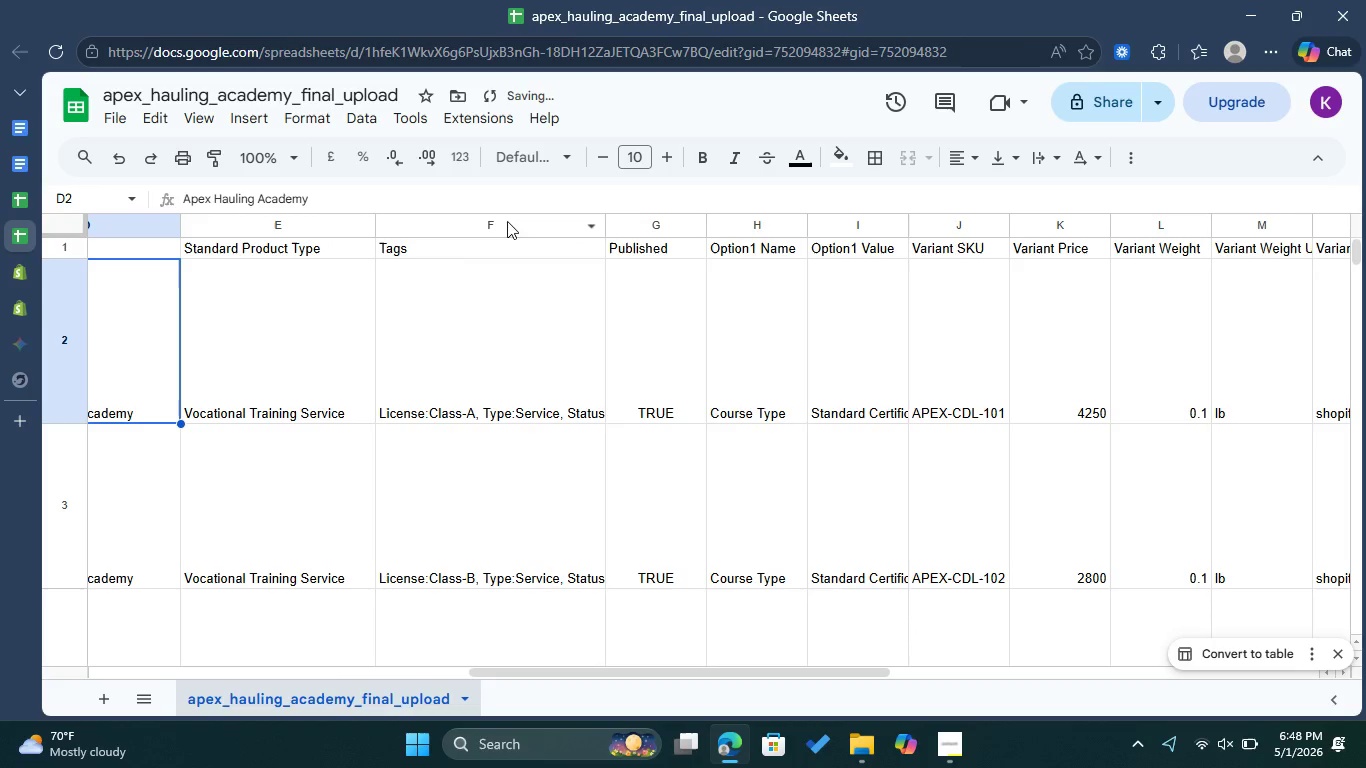 
left_click([507, 221])
 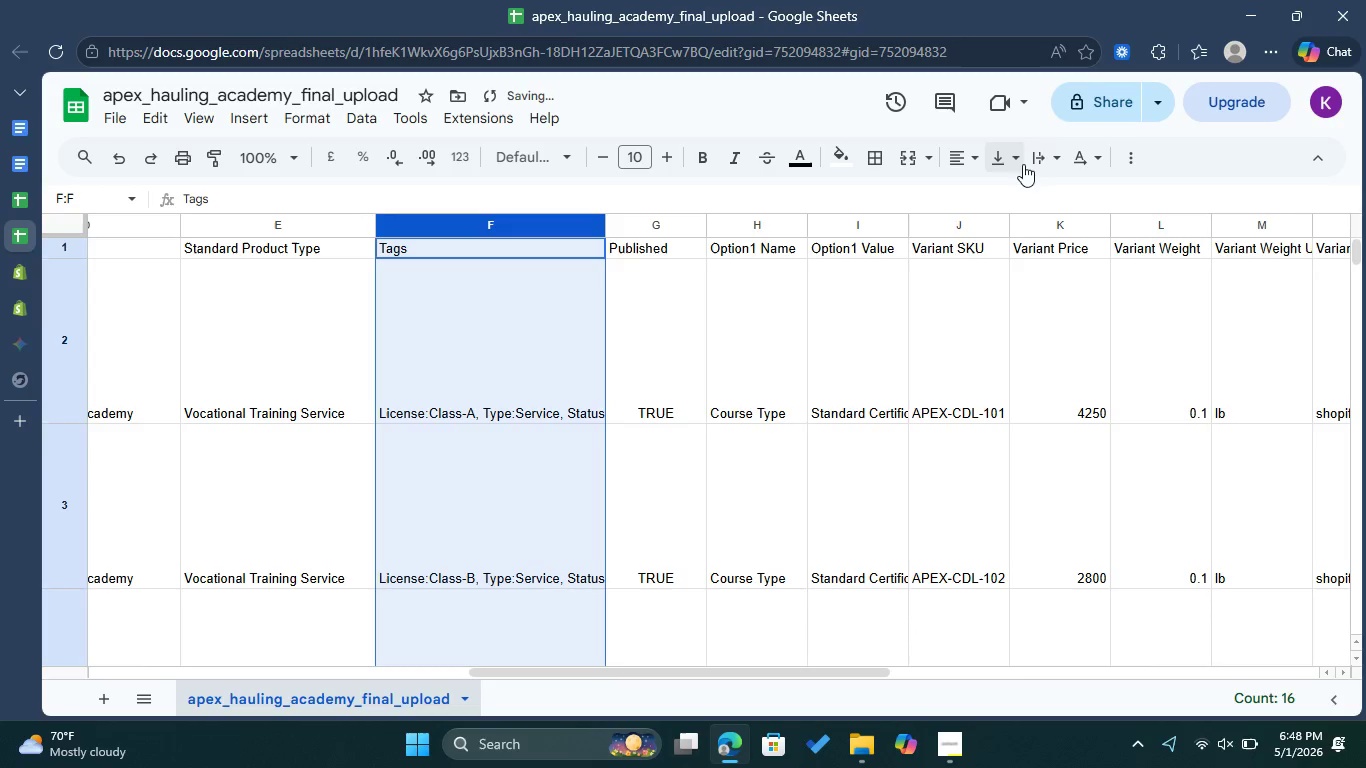 
left_click([1047, 154])
 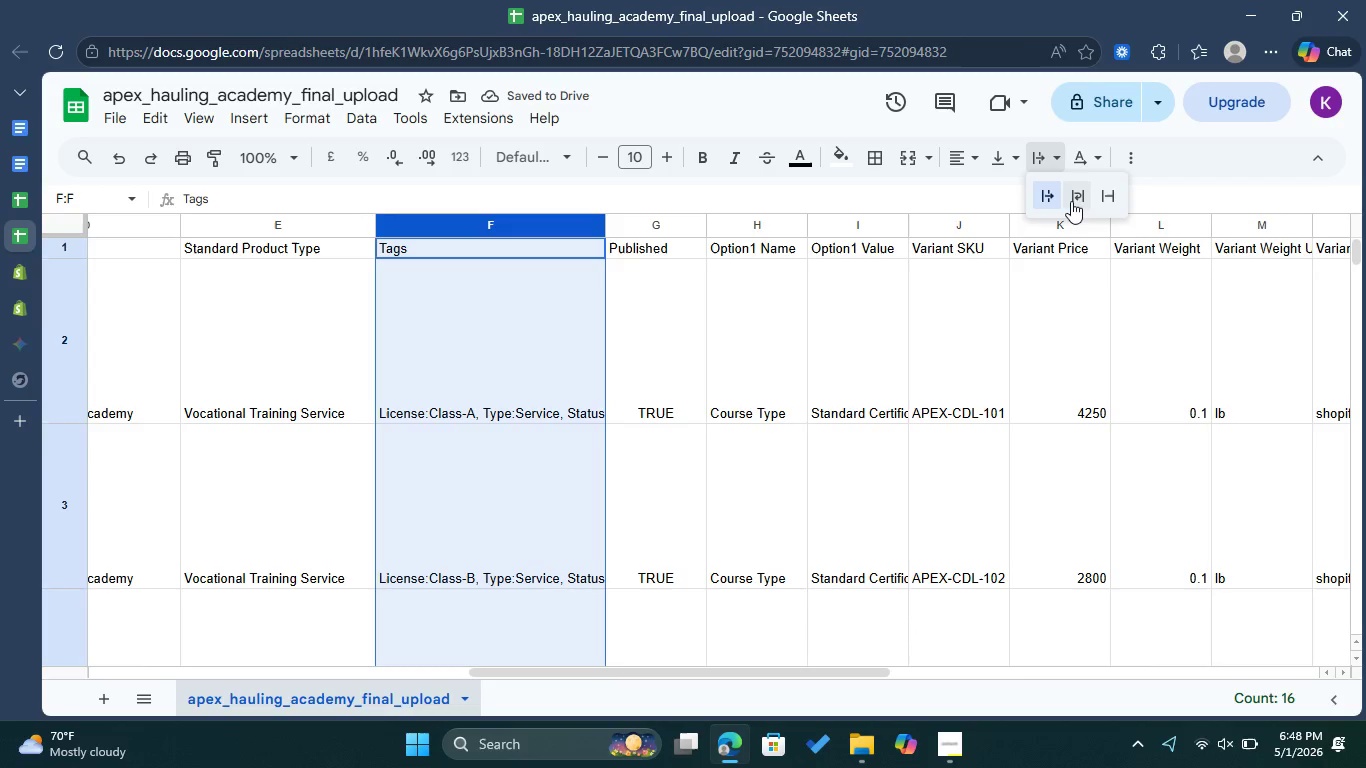 
left_click([1071, 201])
 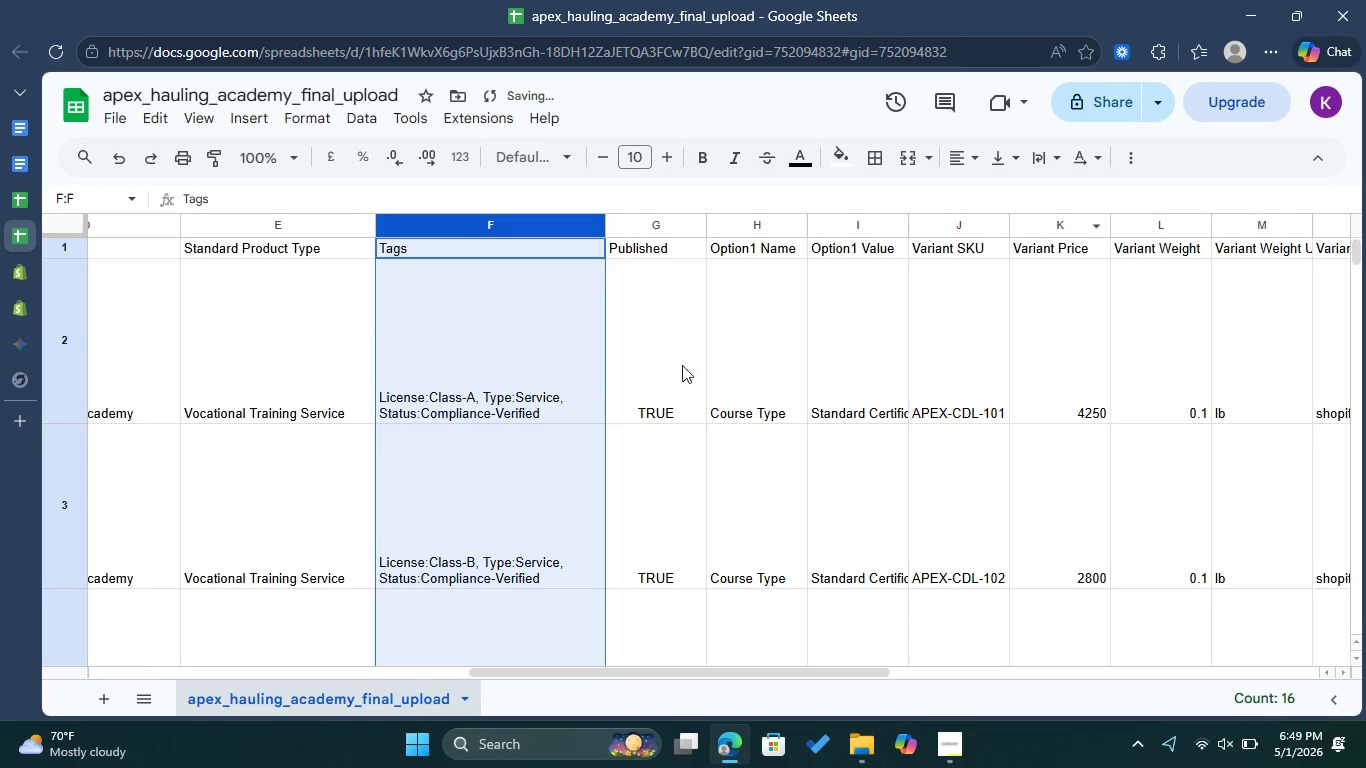 
left_click([643, 370])
 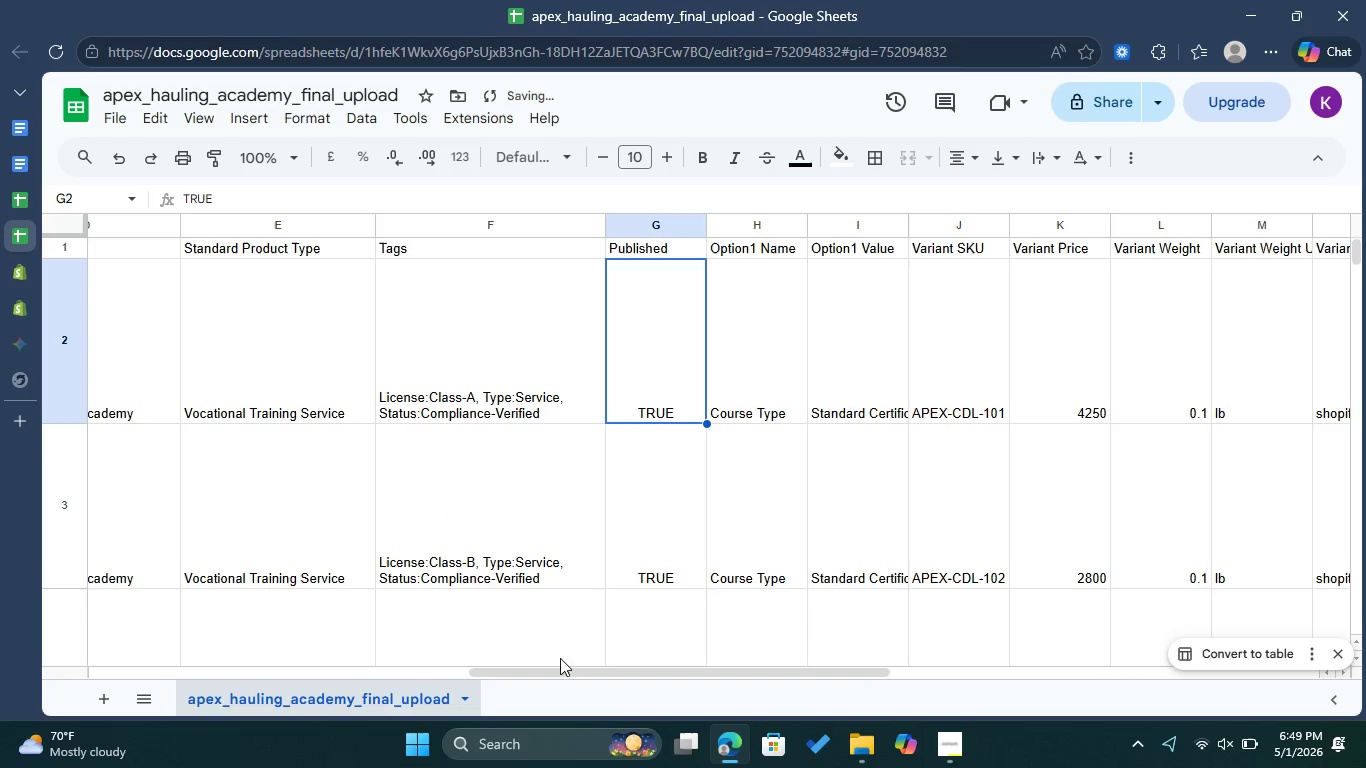 
left_click_drag(start_coordinate=[559, 670], to_coordinate=[661, 673])
 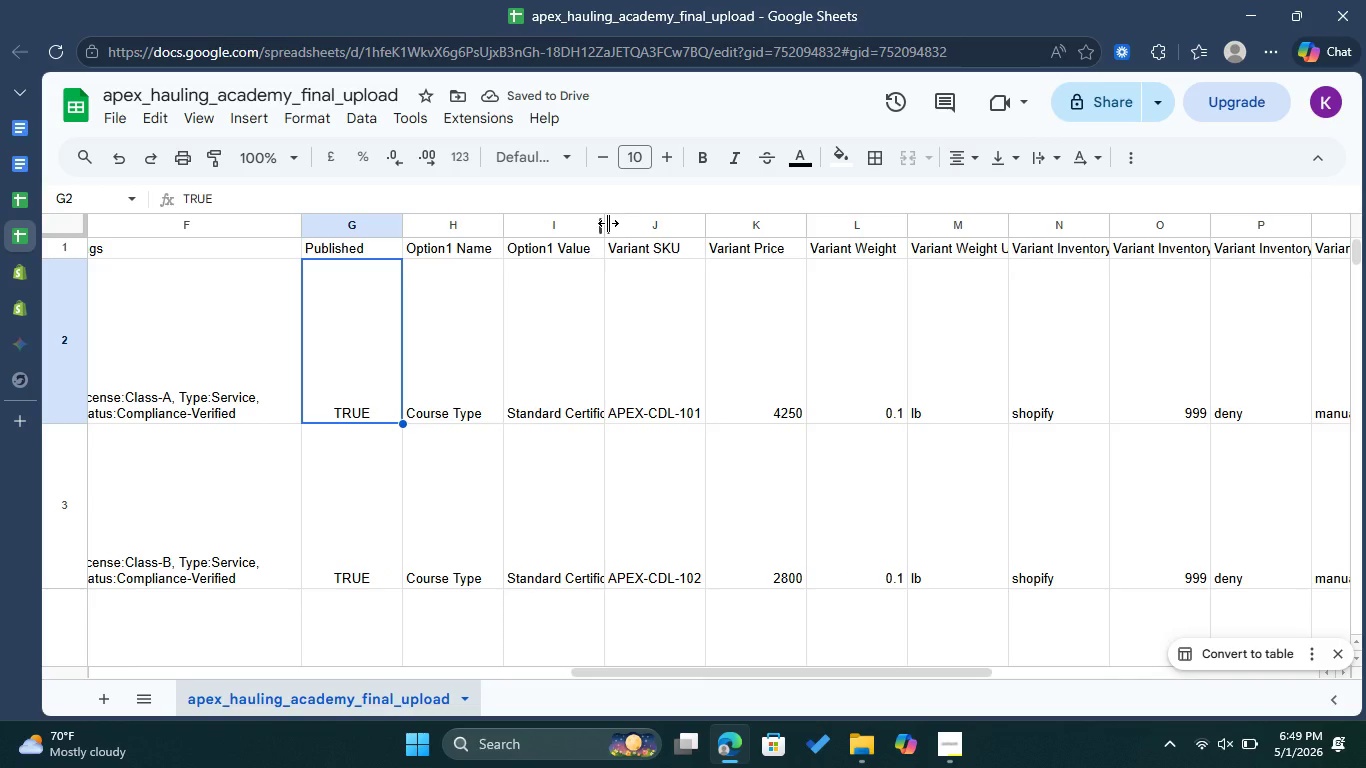 
left_click_drag(start_coordinate=[603, 224], to_coordinate=[645, 231])
 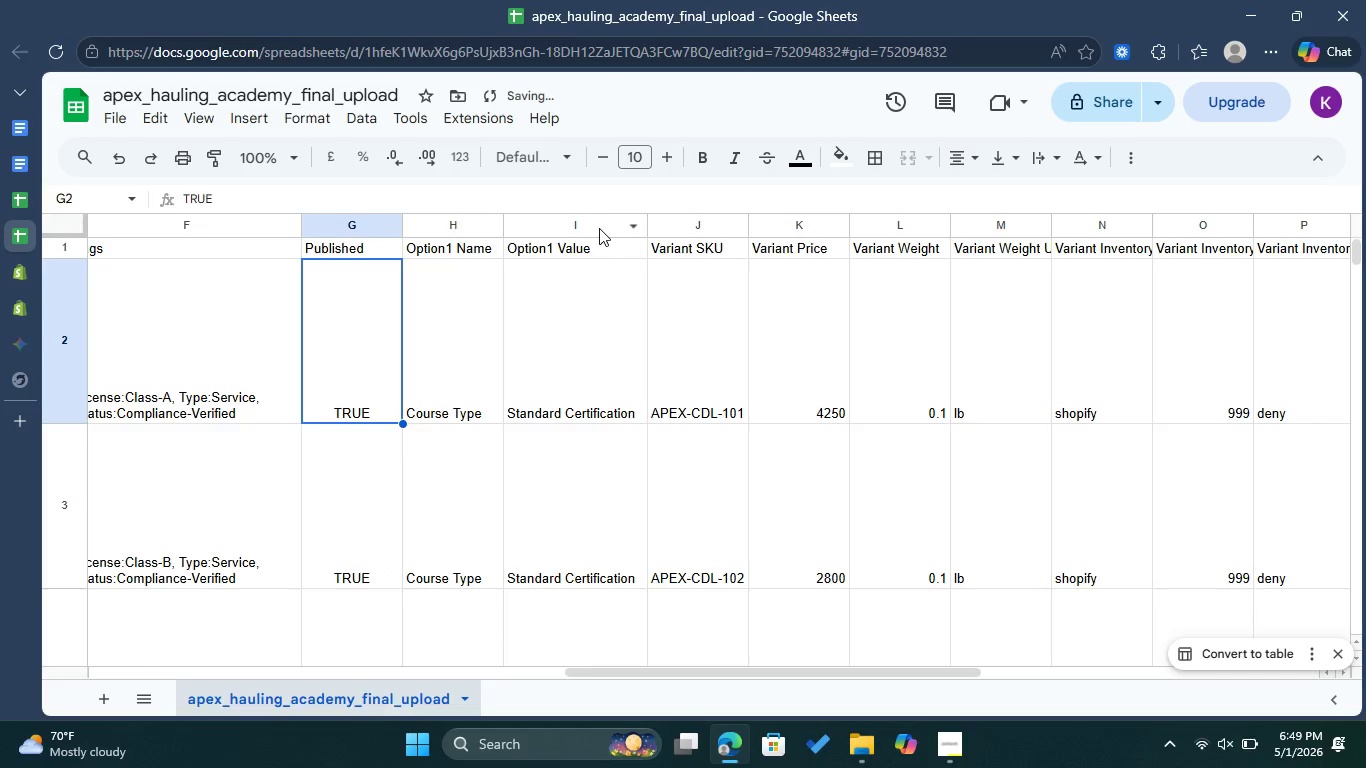 
left_click([599, 228])
 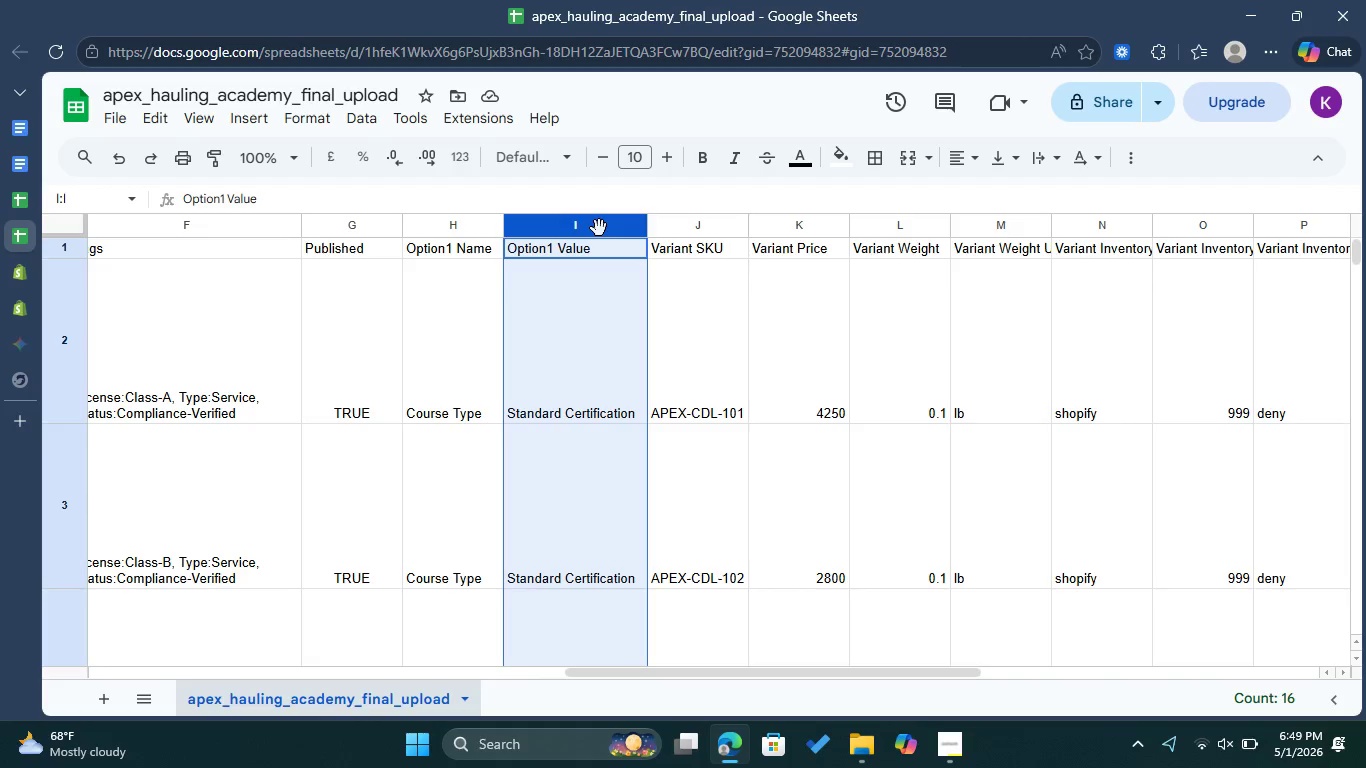 
wait(19.7)
 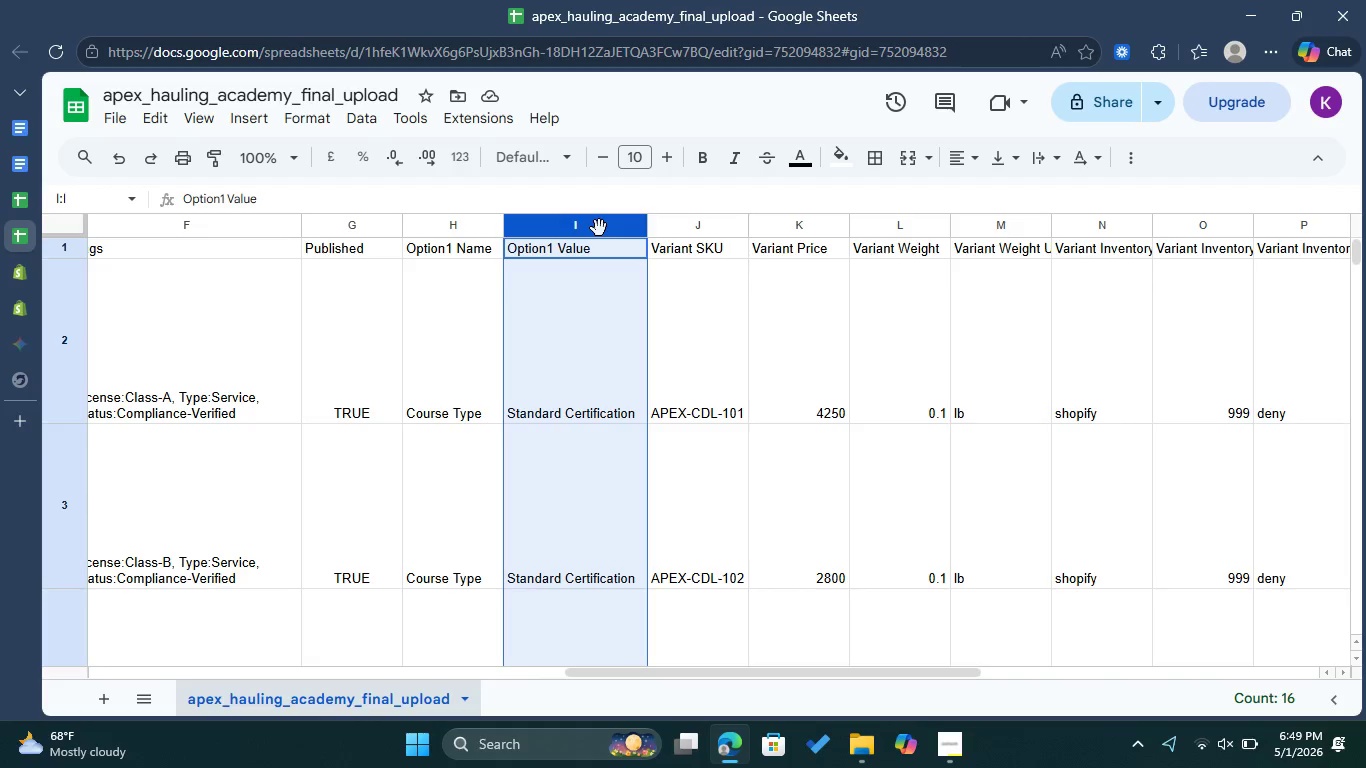 
left_click([692, 294])
 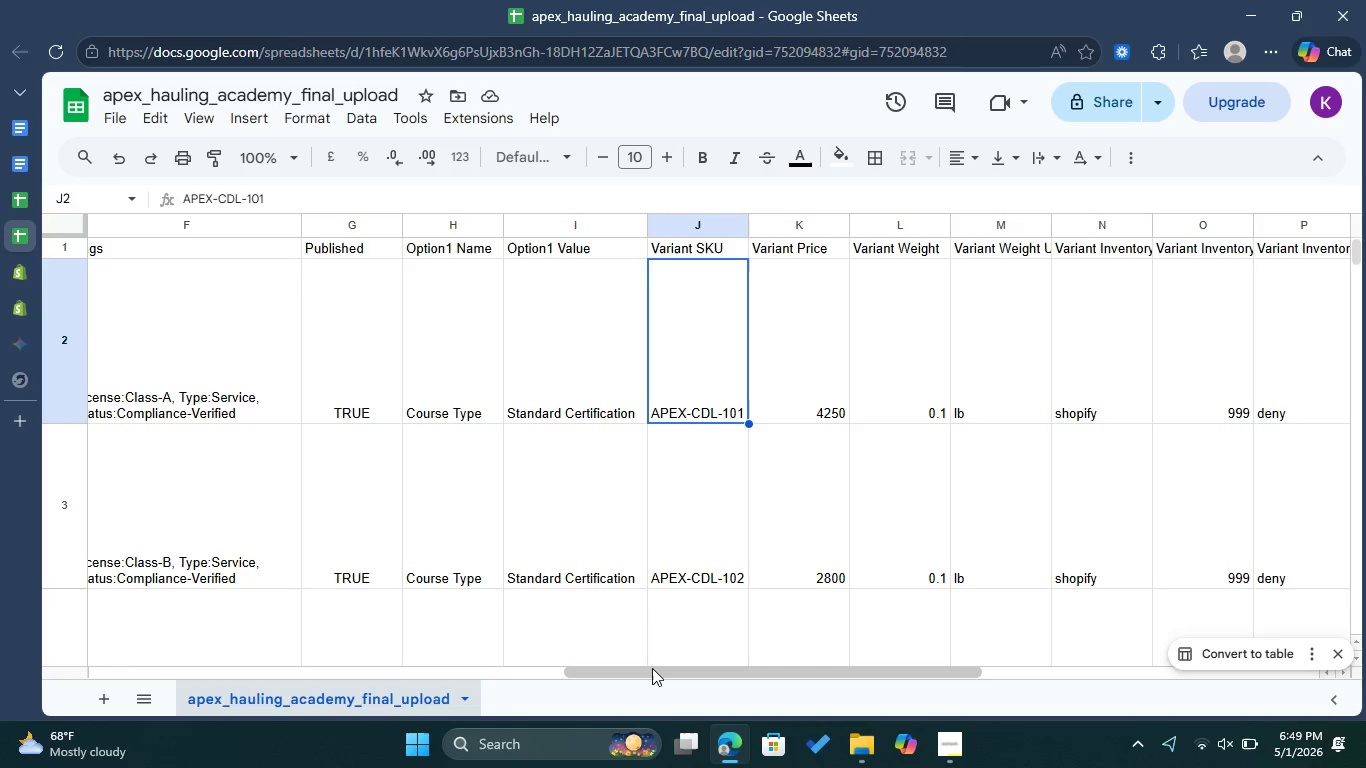 
left_click_drag(start_coordinate=[652, 667], to_coordinate=[821, 686])
 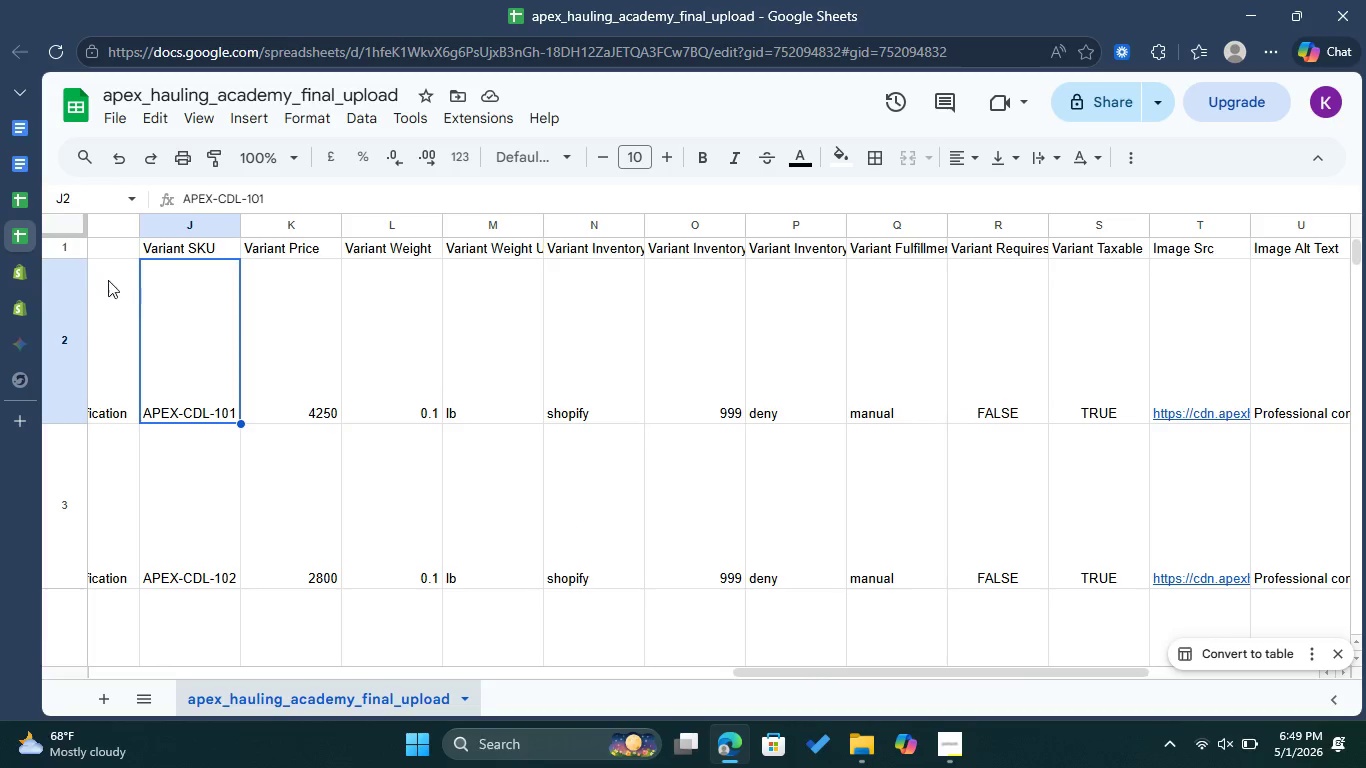 
left_click([70, 248])
 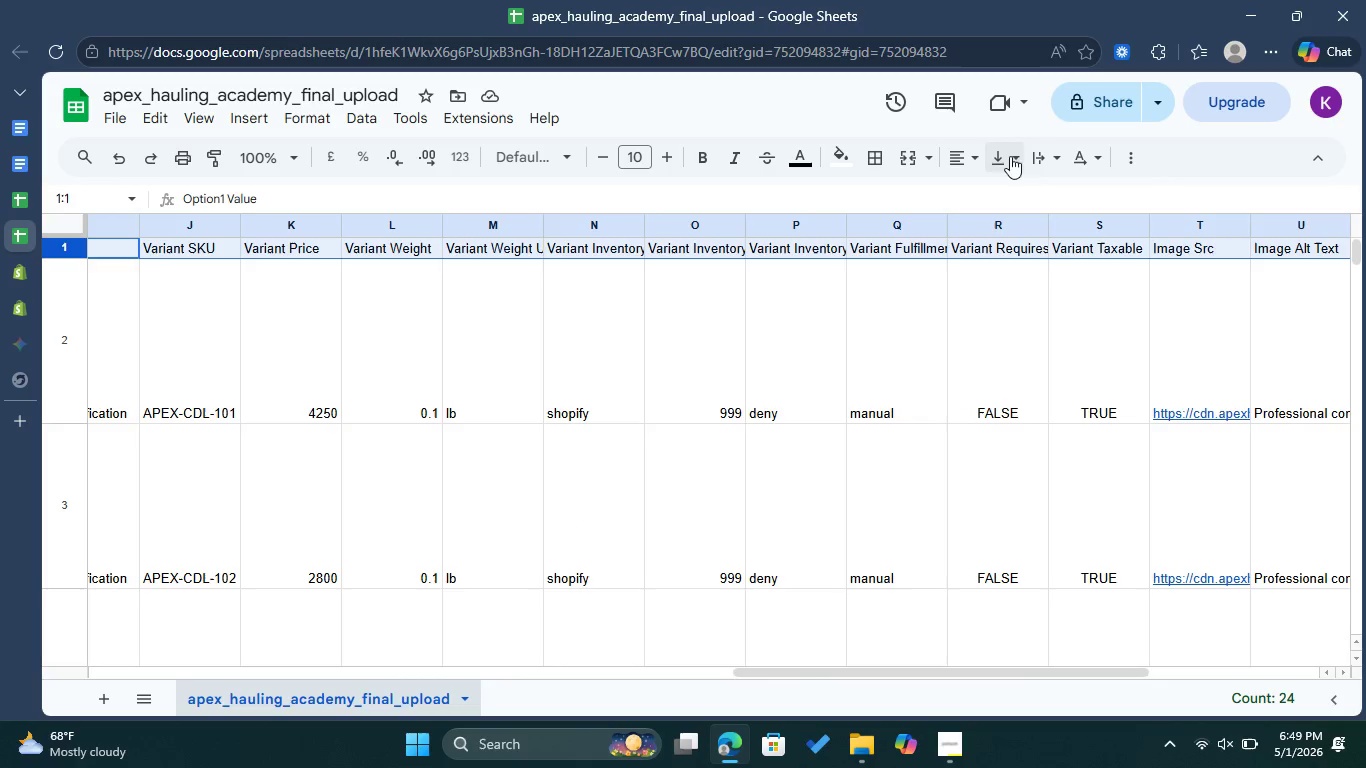 
left_click([1054, 155])
 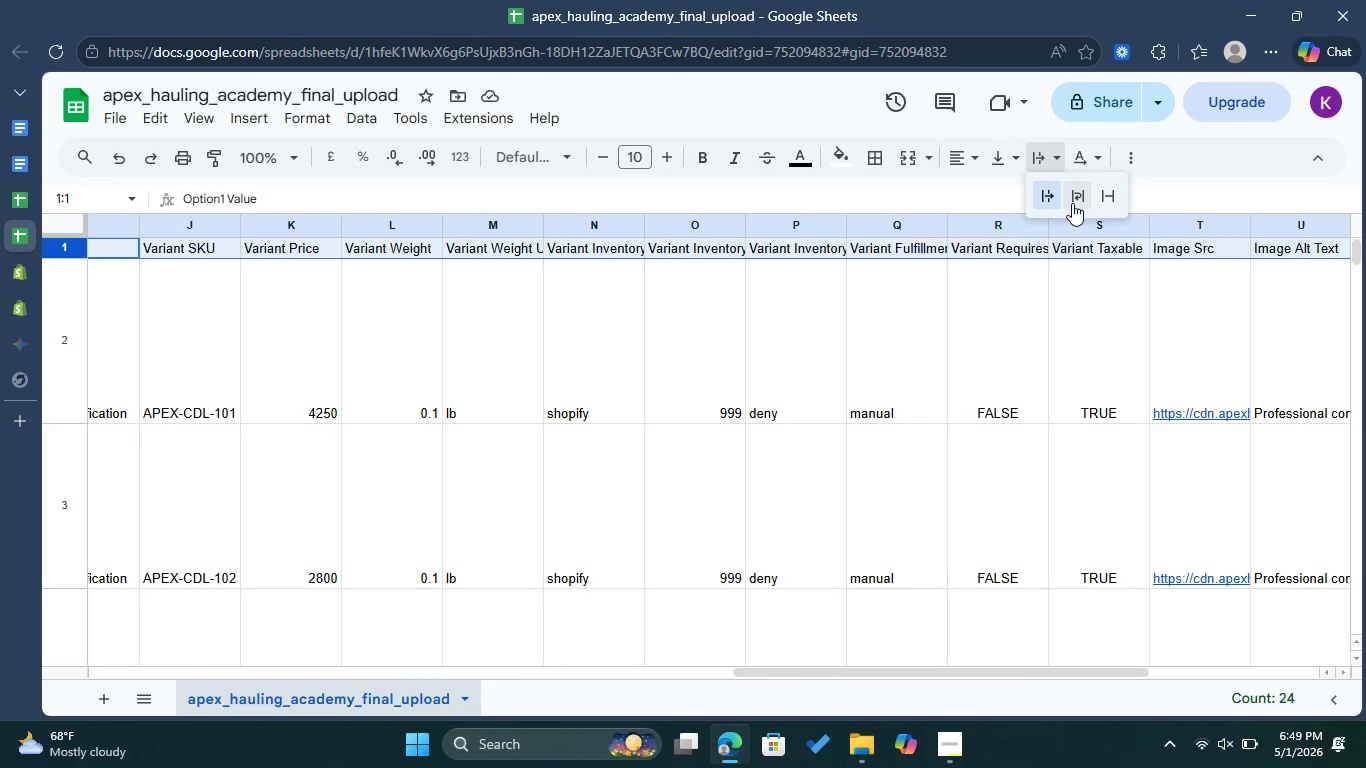 
left_click([1072, 203])
 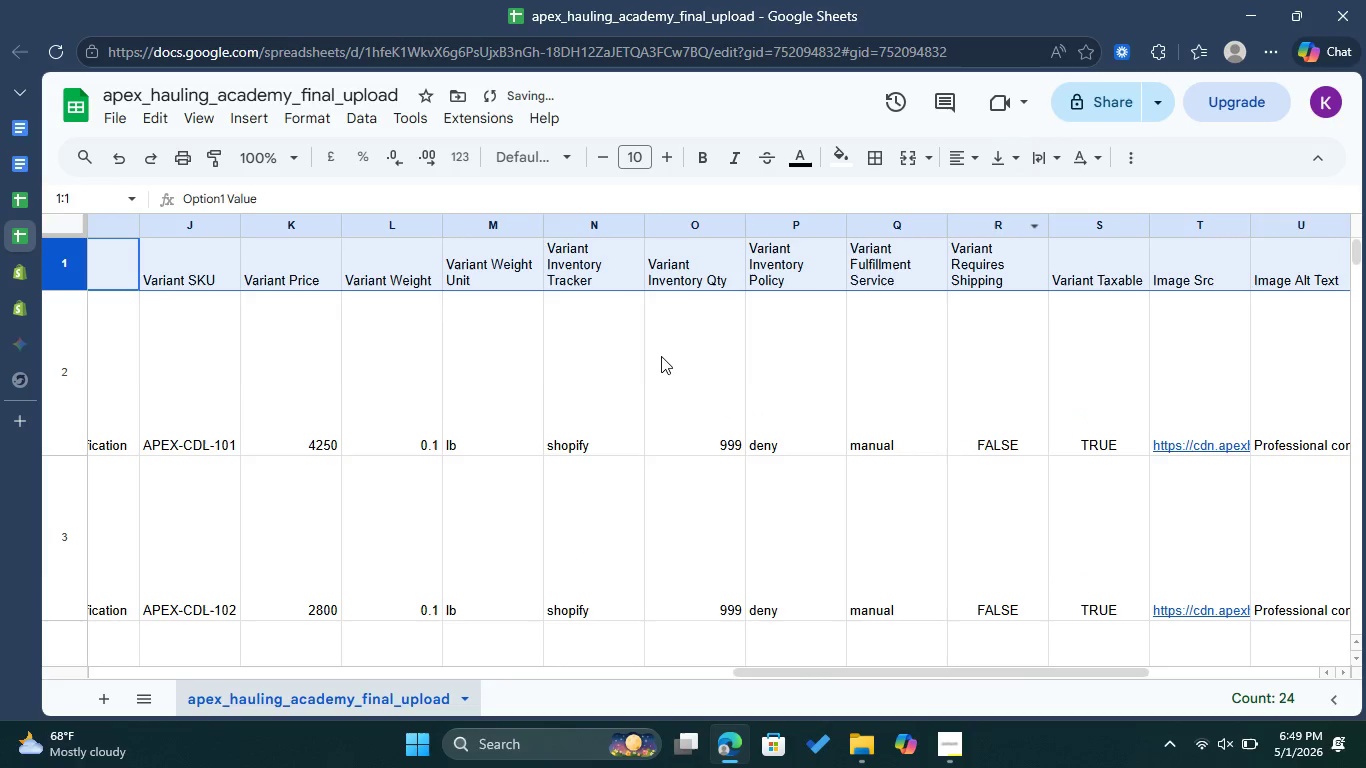 
left_click([598, 367])
 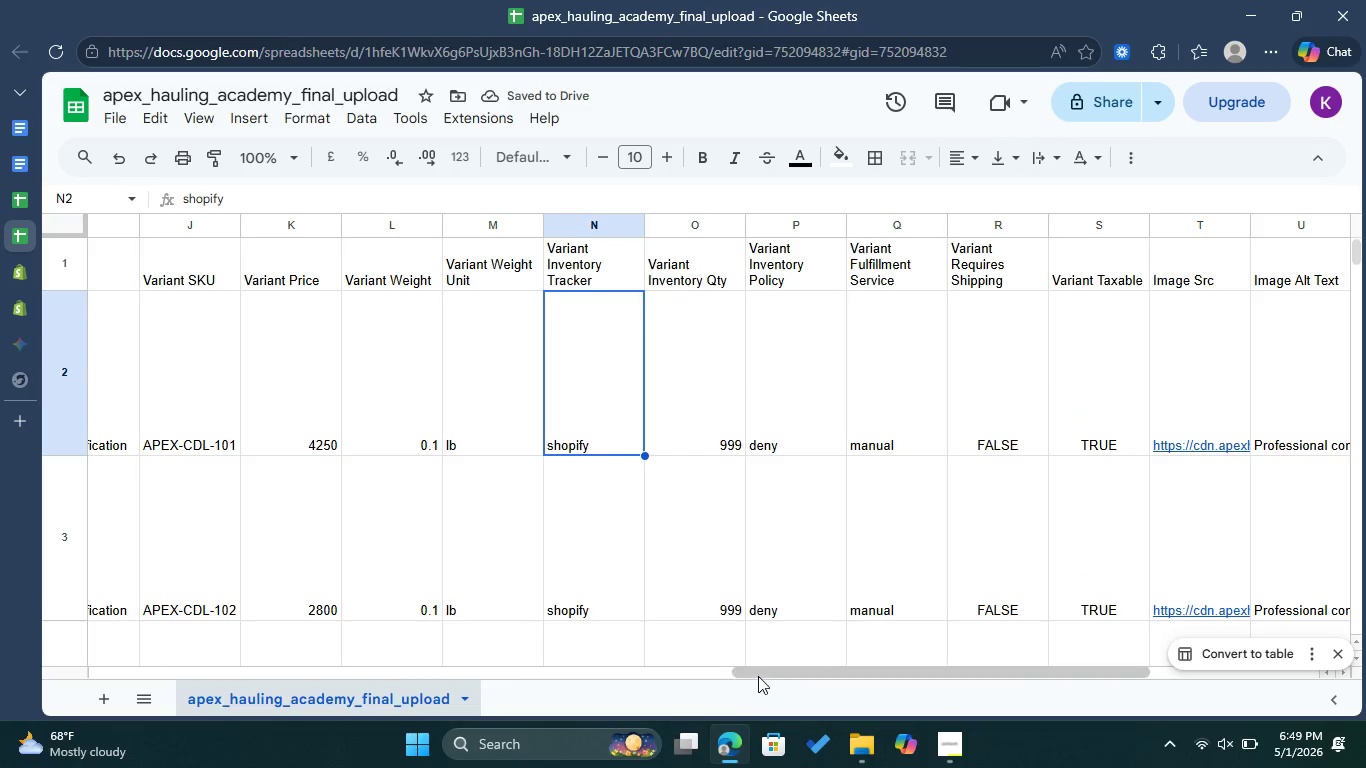 
left_click_drag(start_coordinate=[768, 672], to_coordinate=[775, 671])
 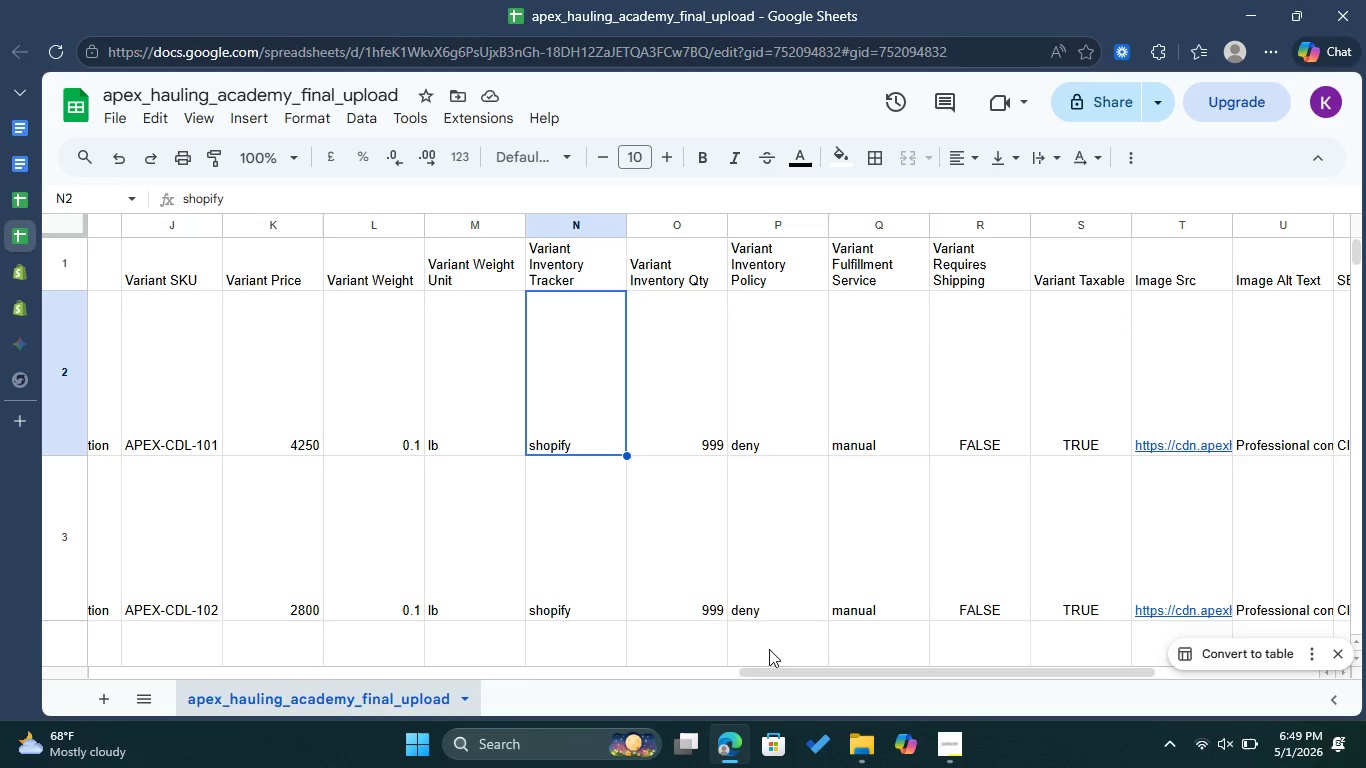 
left_click_drag(start_coordinate=[802, 671], to_coordinate=[963, 670])
 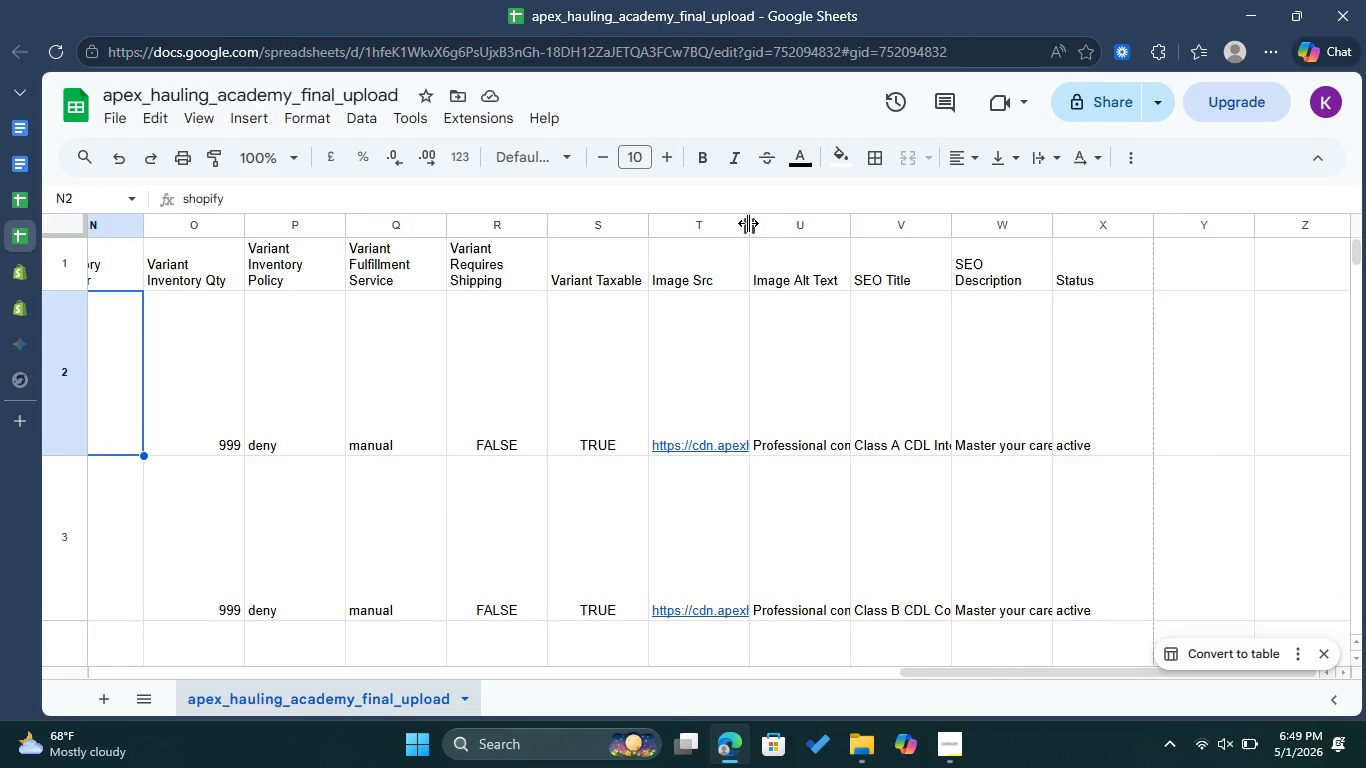 
left_click_drag(start_coordinate=[748, 223], to_coordinate=[876, 242])
 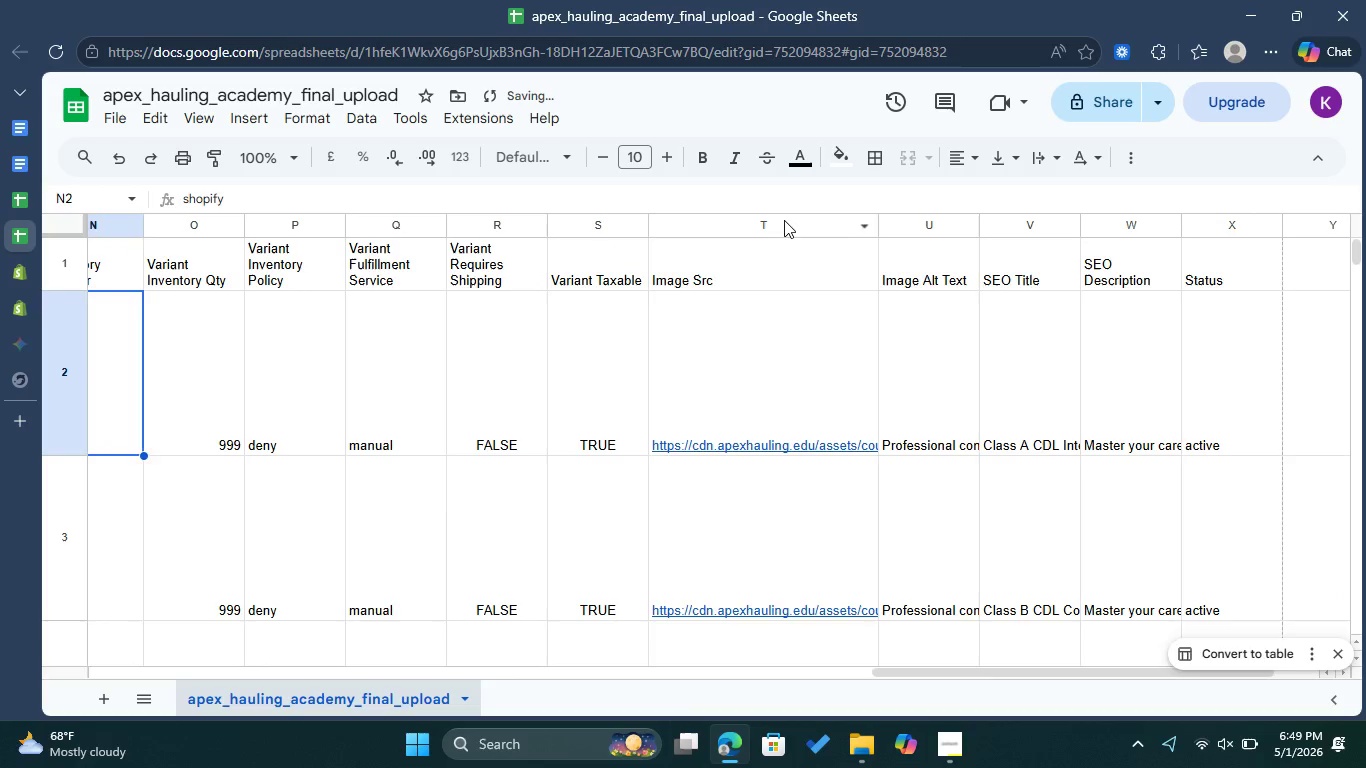 
left_click([784, 220])
 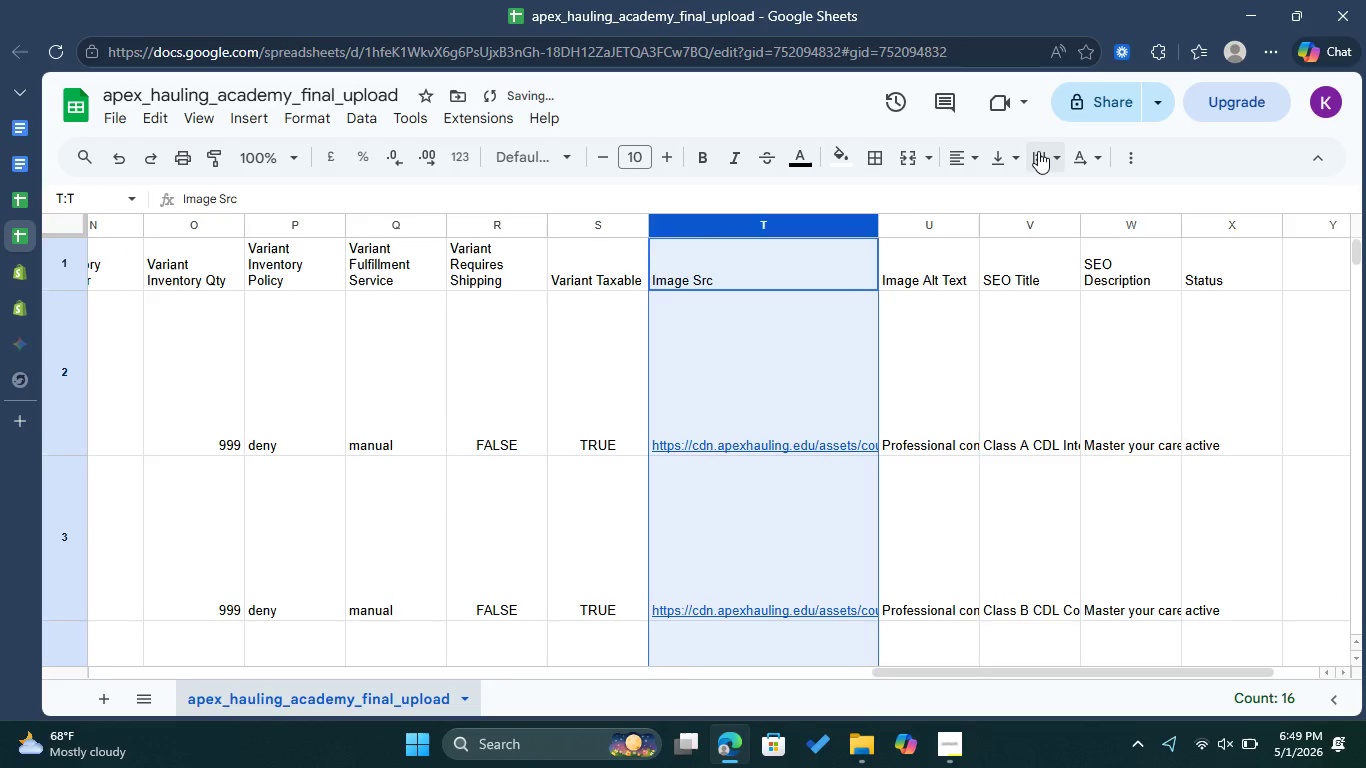 
left_click([1038, 151])
 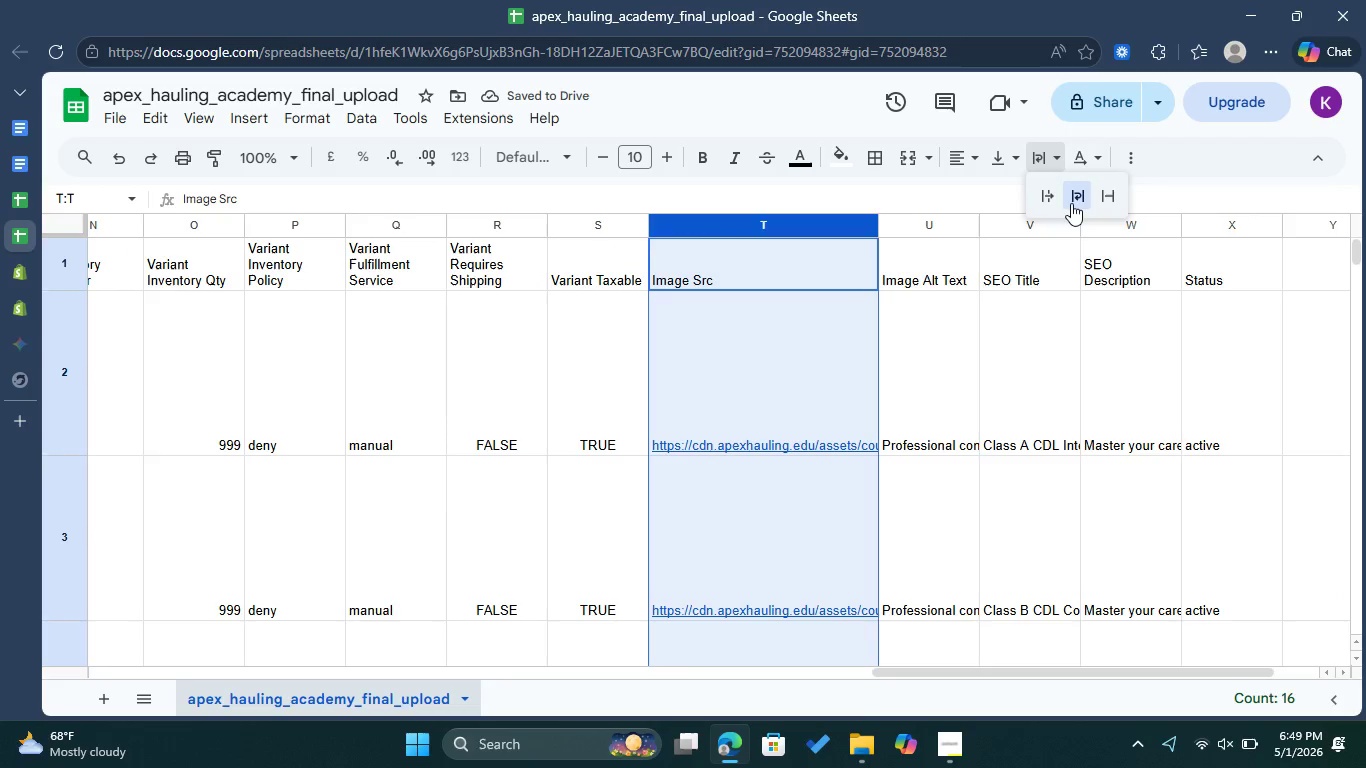 
left_click([1071, 203])
 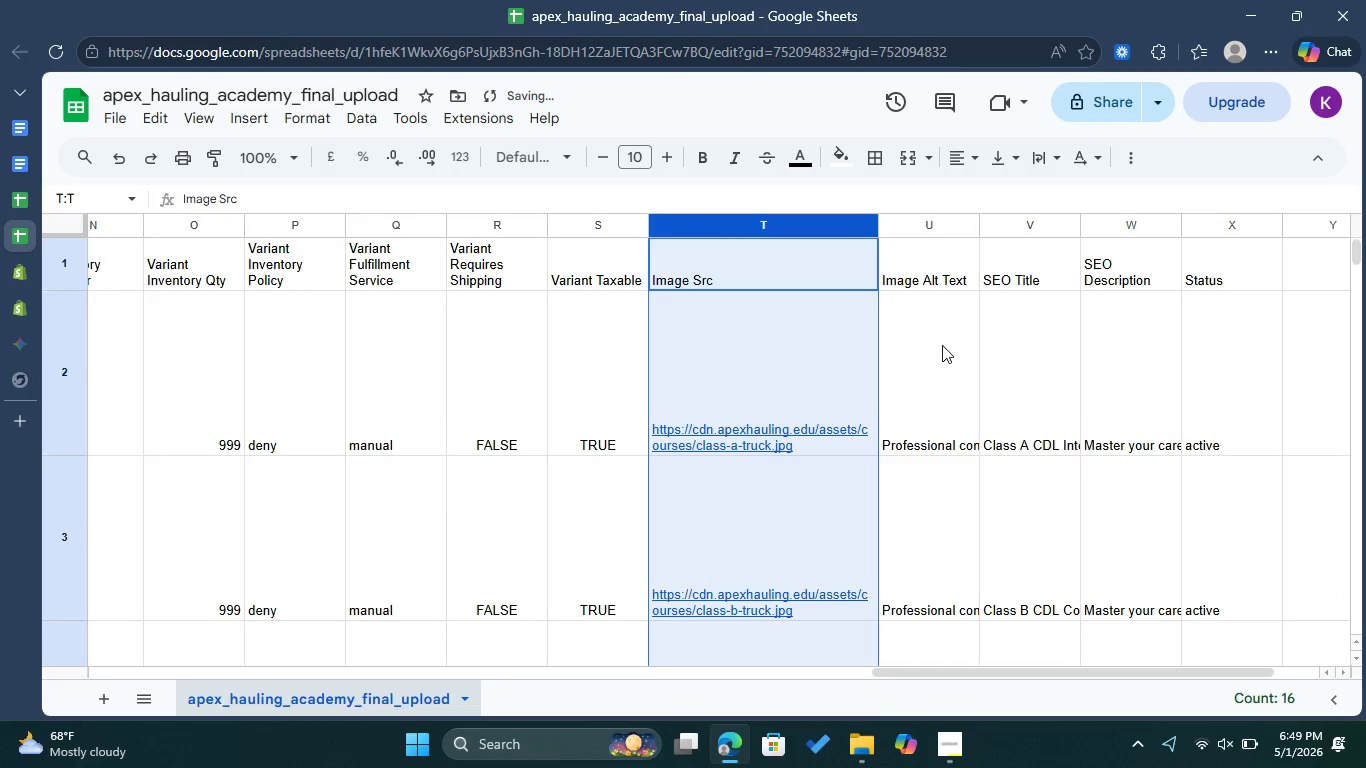 
left_click([942, 345])
 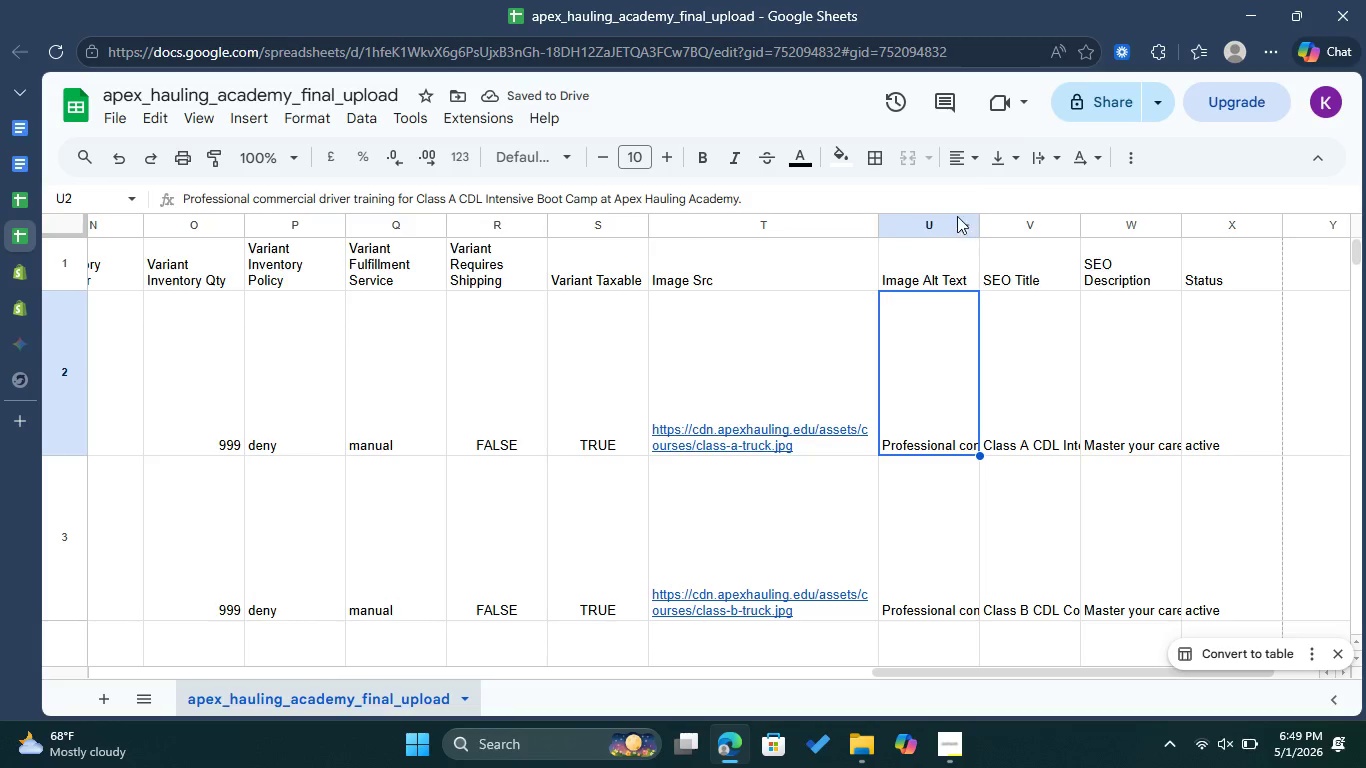 
left_click([1047, 150])
 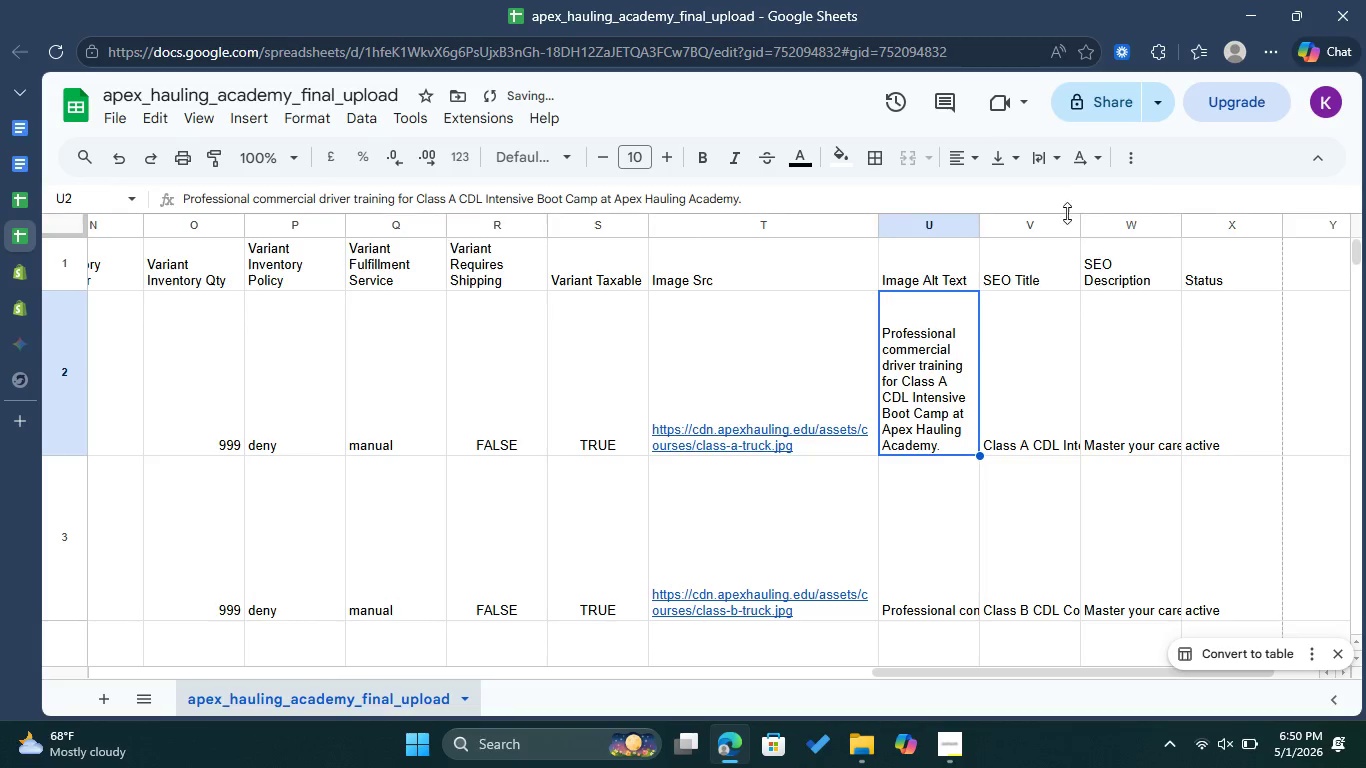 
left_click([926, 224])
 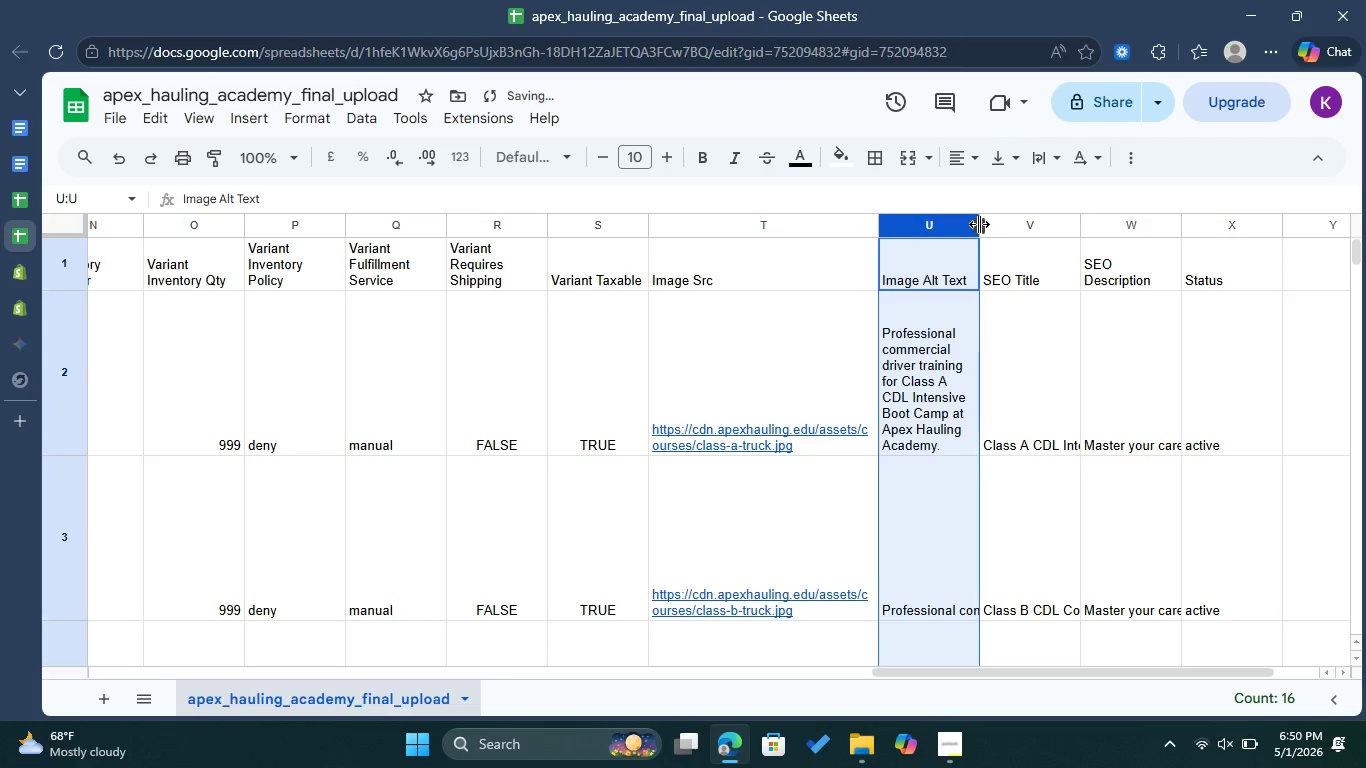 
left_click_drag(start_coordinate=[979, 224], to_coordinate=[1135, 224])
 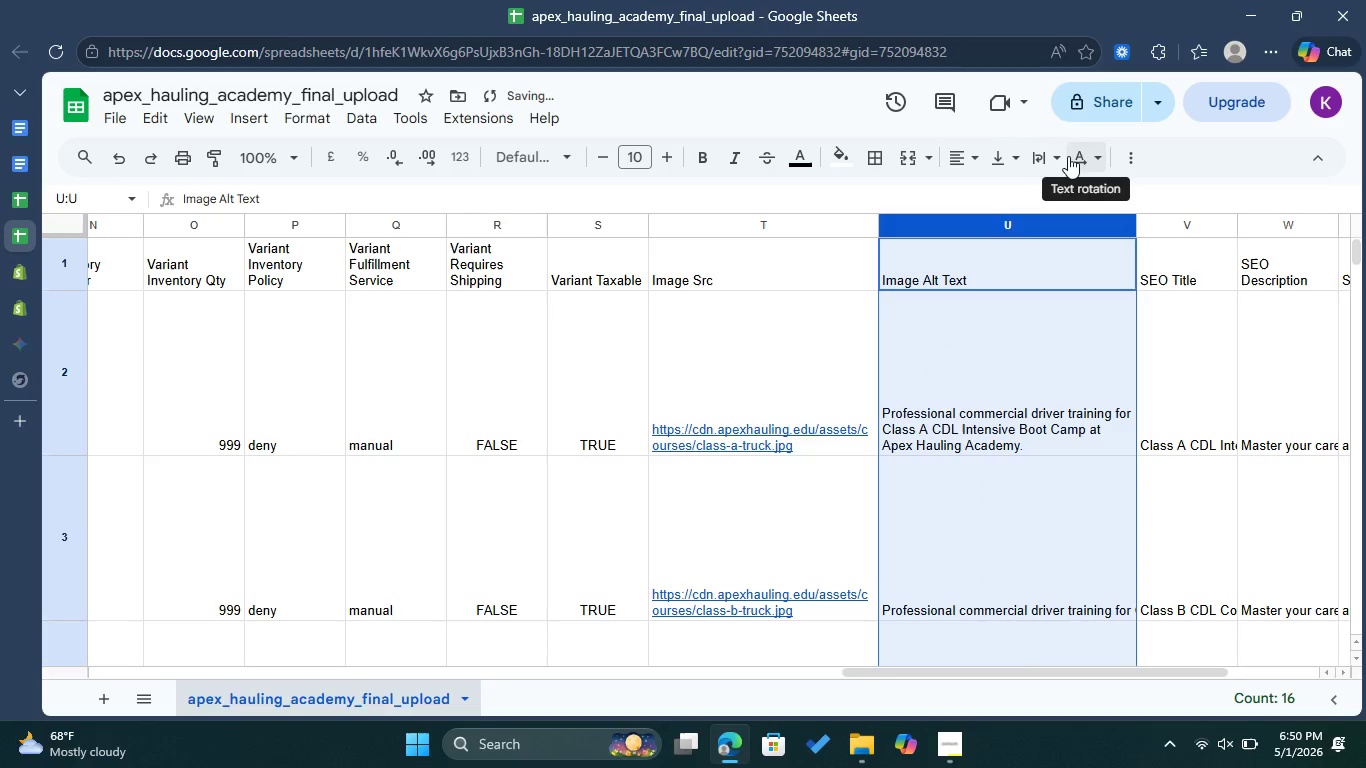 
left_click([1059, 156])
 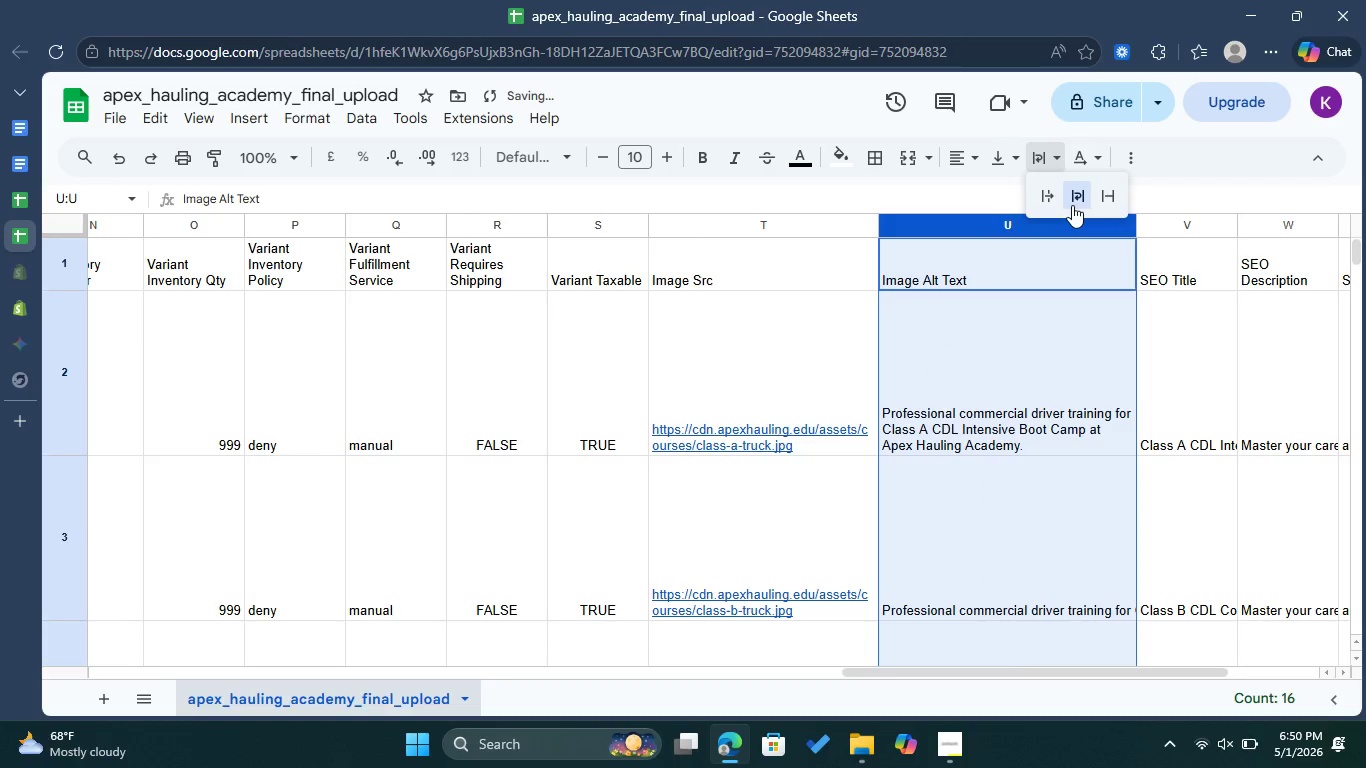 
left_click([1072, 204])
 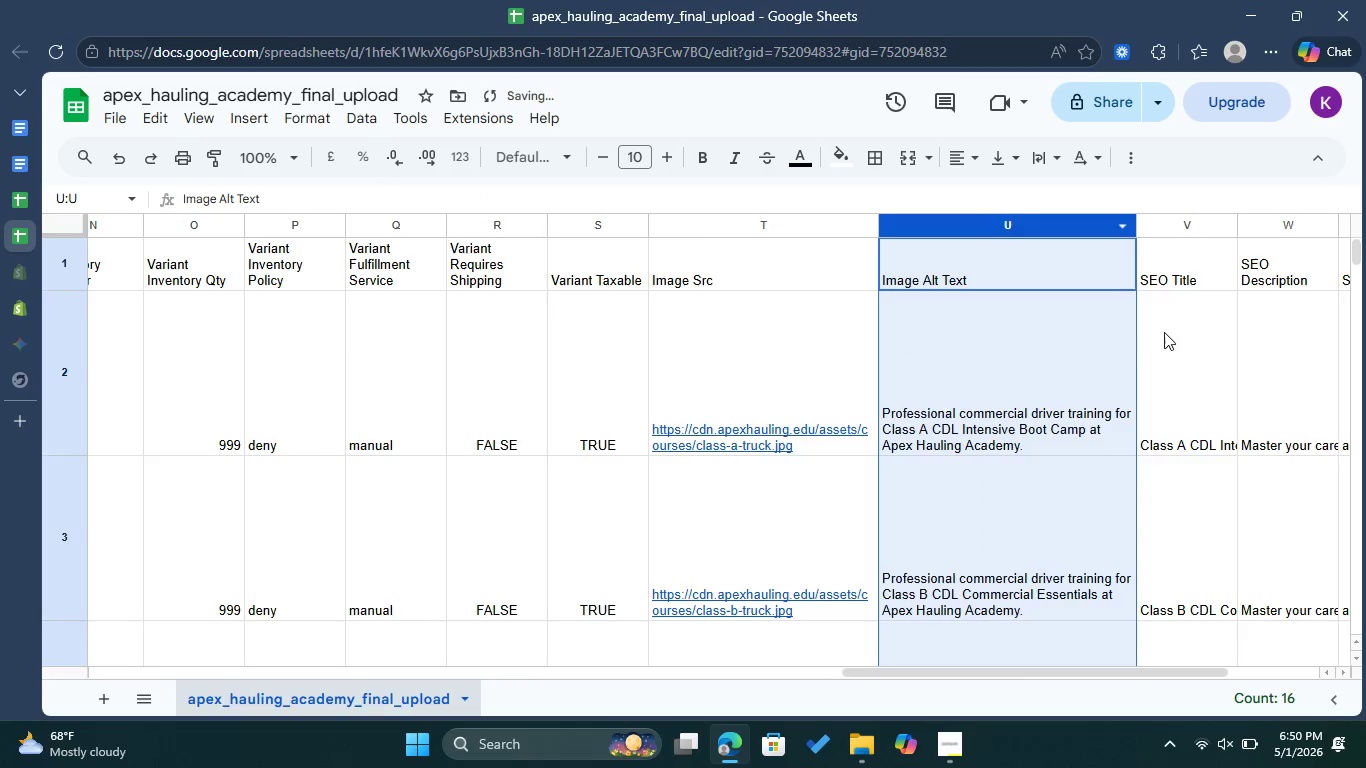 
left_click([1164, 332])
 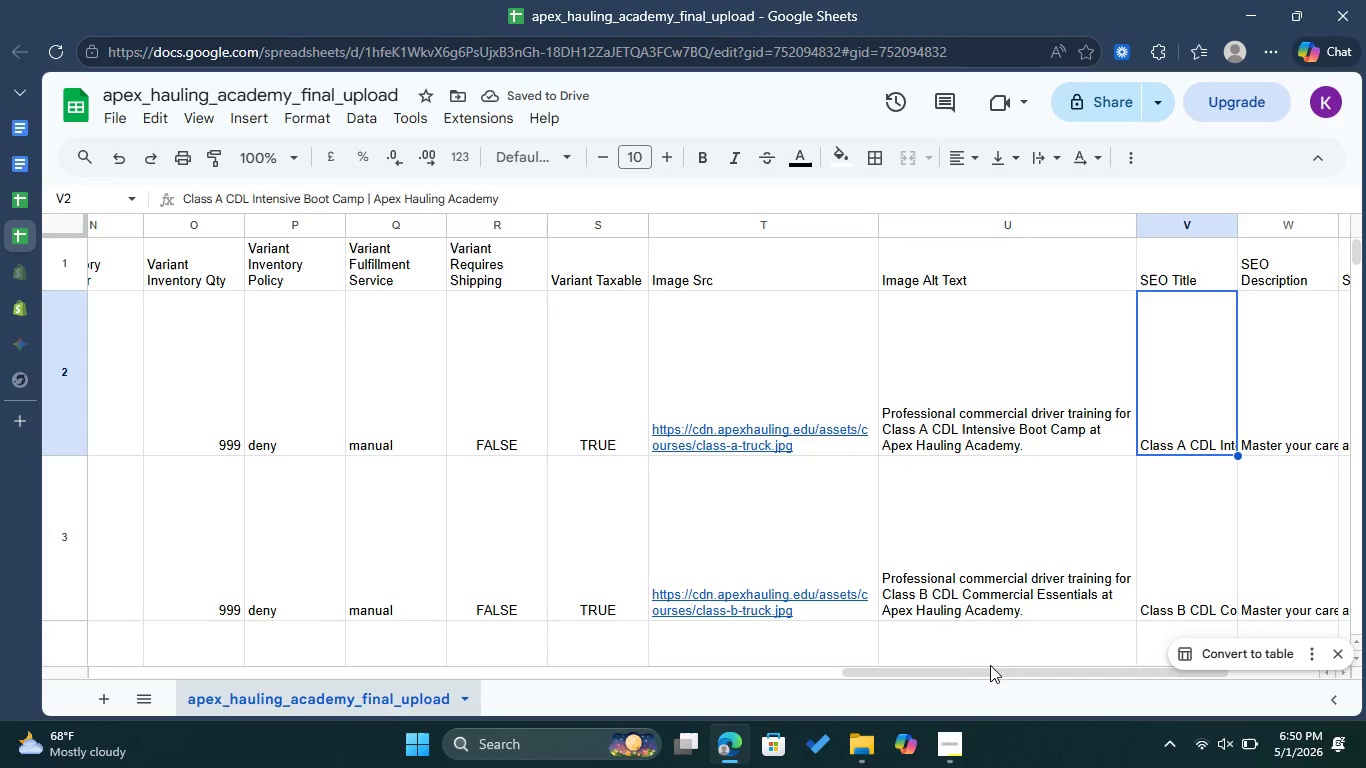 
left_click_drag(start_coordinate=[992, 670], to_coordinate=[1071, 670])
 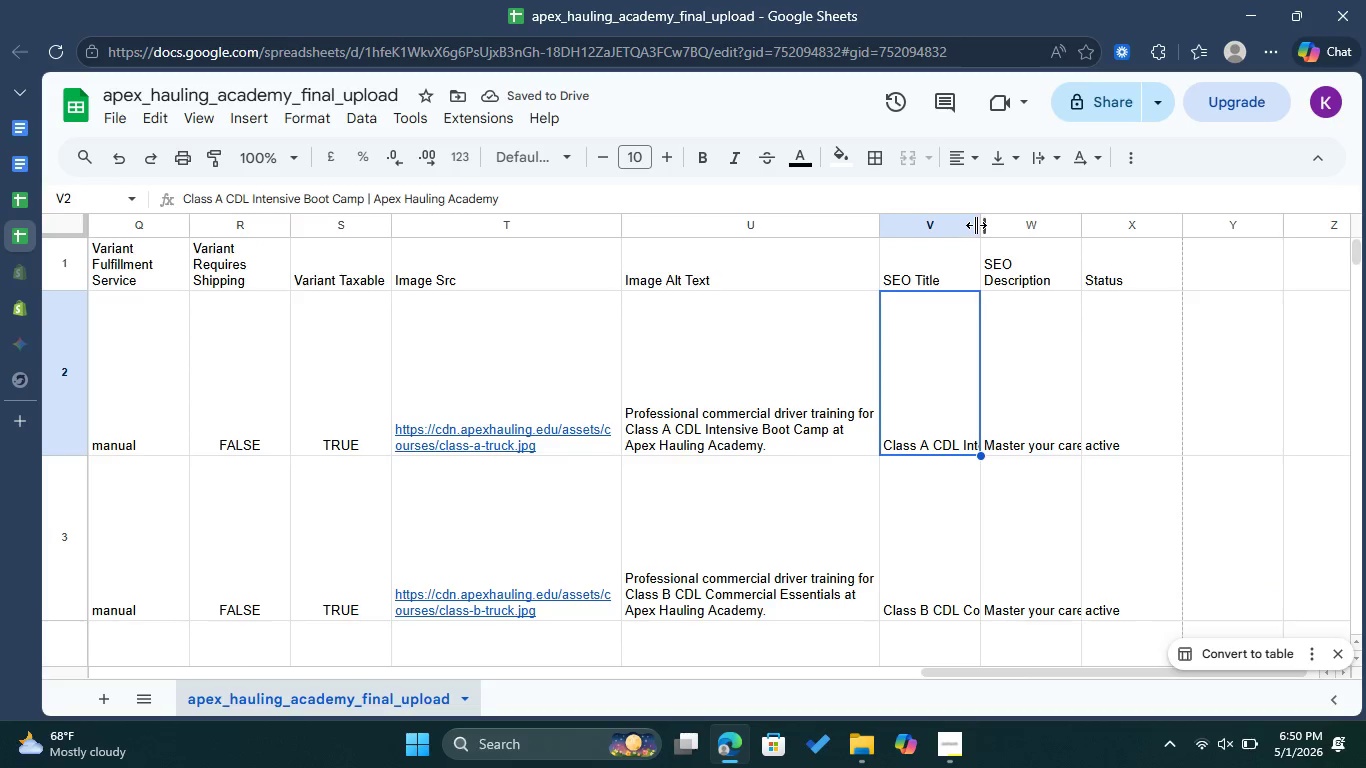 
left_click_drag(start_coordinate=[976, 225], to_coordinate=[1059, 242])
 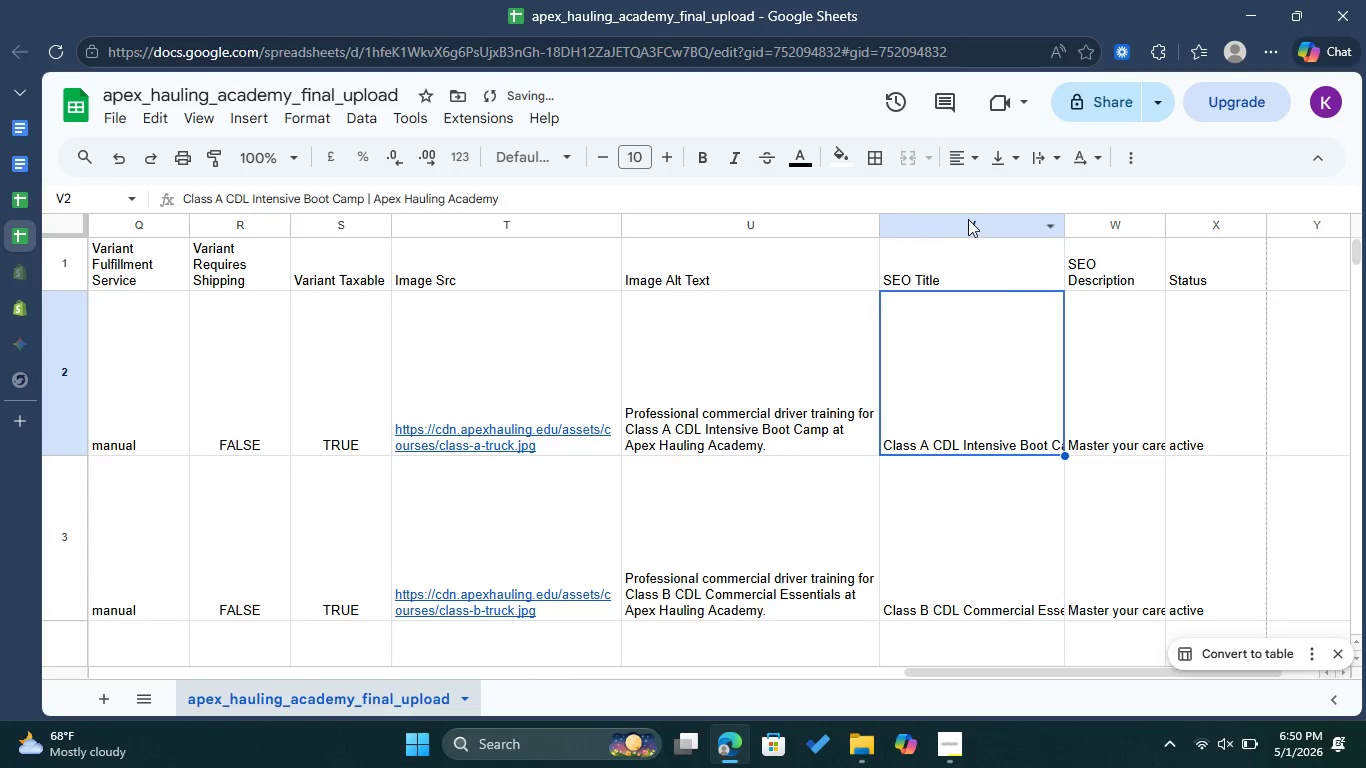 
left_click([968, 219])
 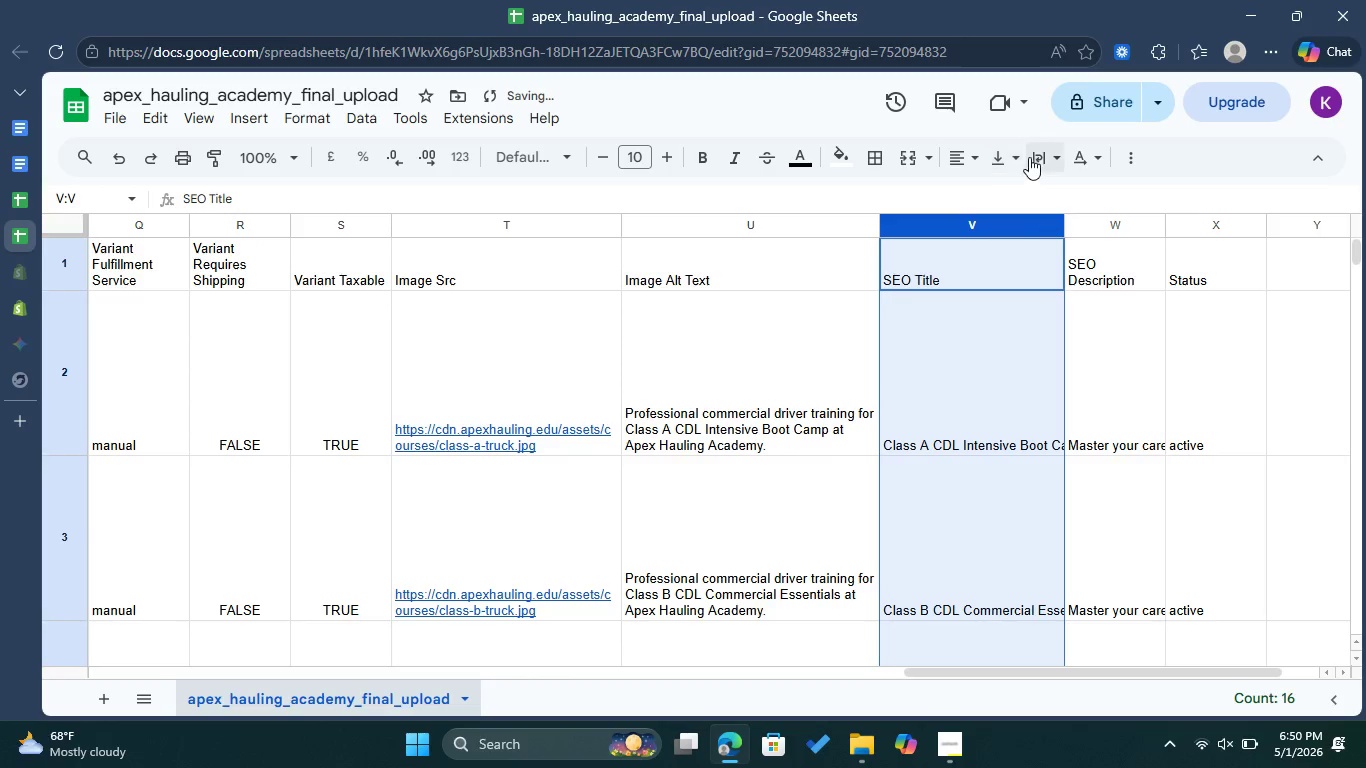 
left_click([1037, 156])
 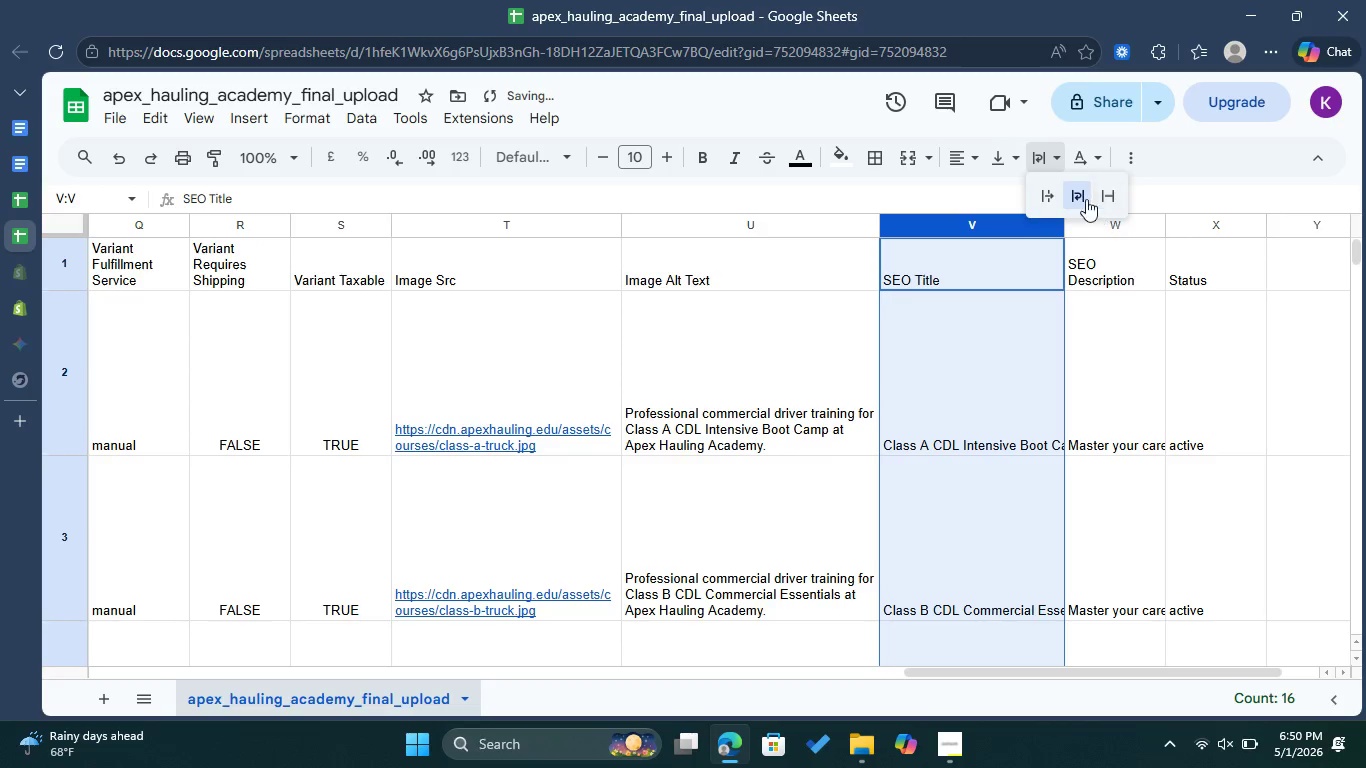 
left_click([1081, 195])
 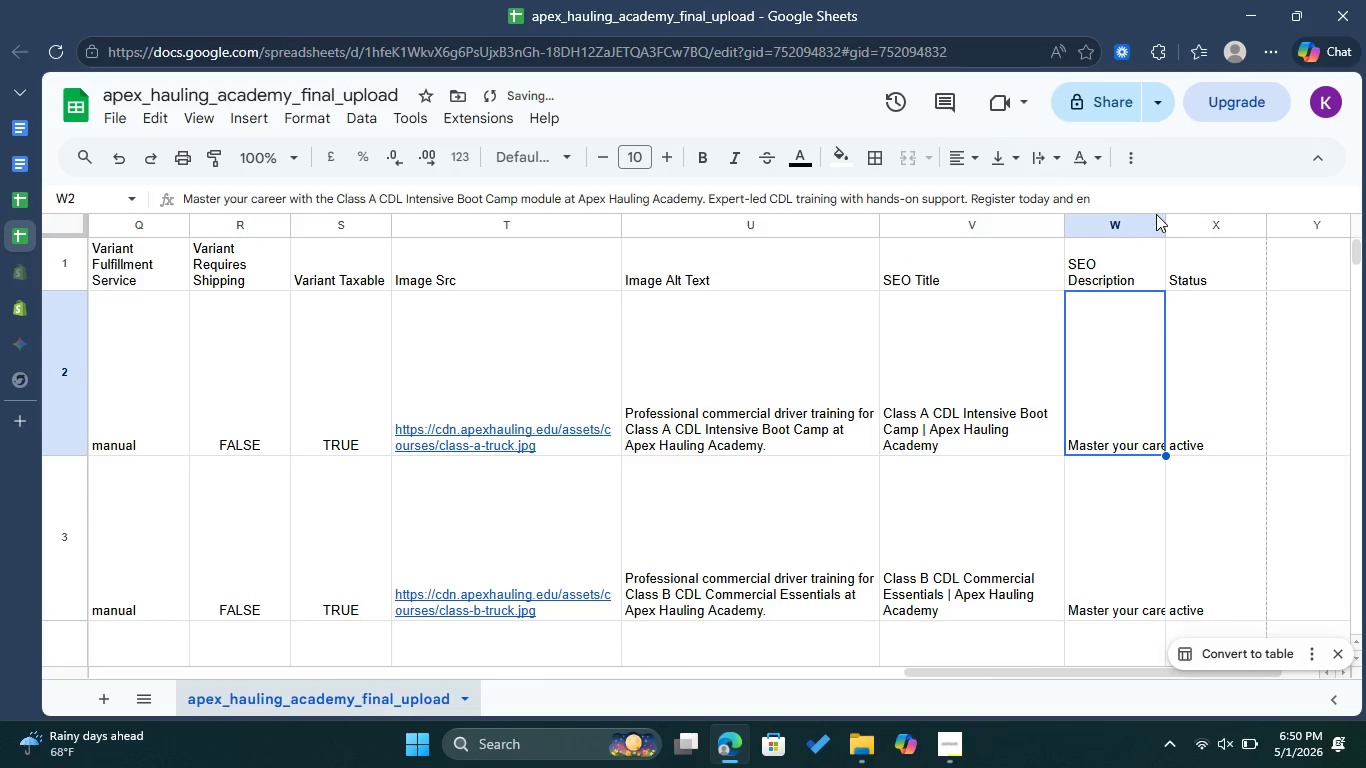 
left_click_drag(start_coordinate=[1165, 220], to_coordinate=[1321, 250])
 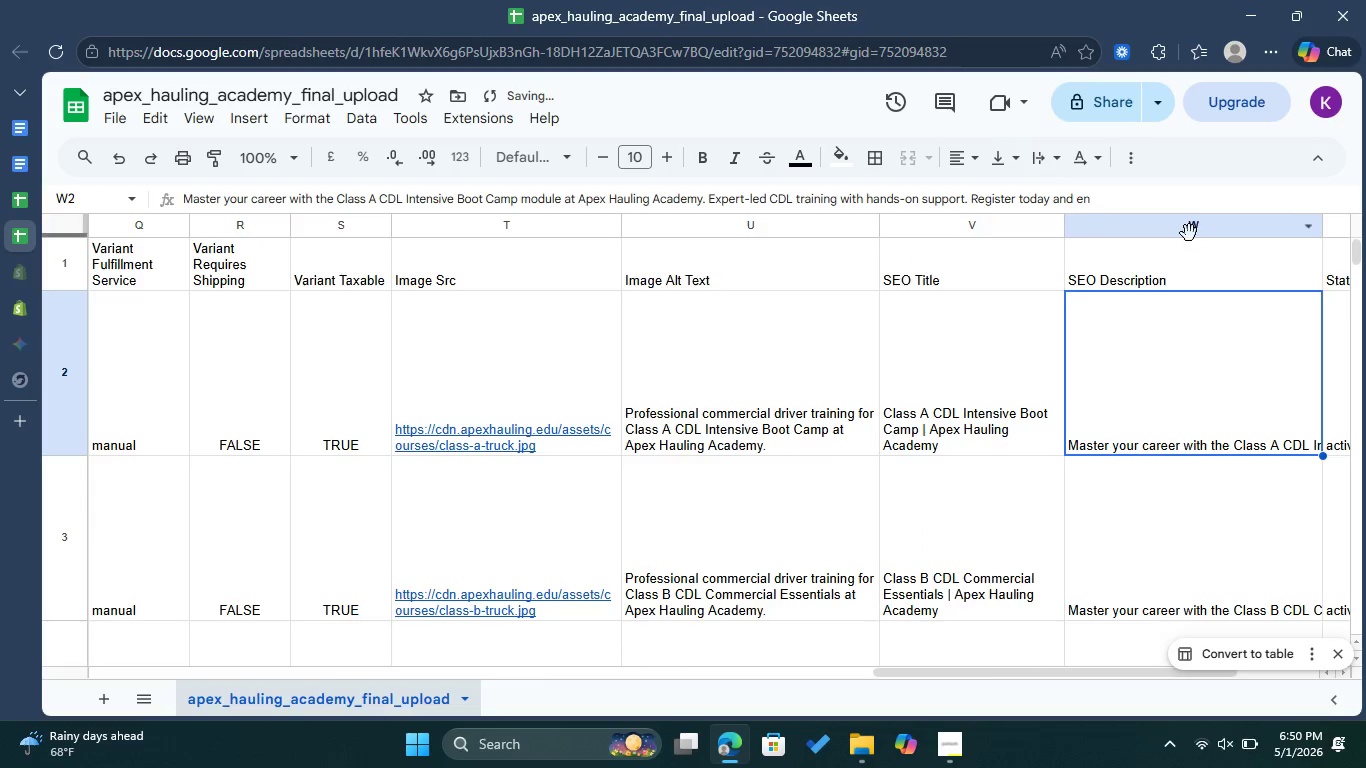 
left_click([1189, 233])
 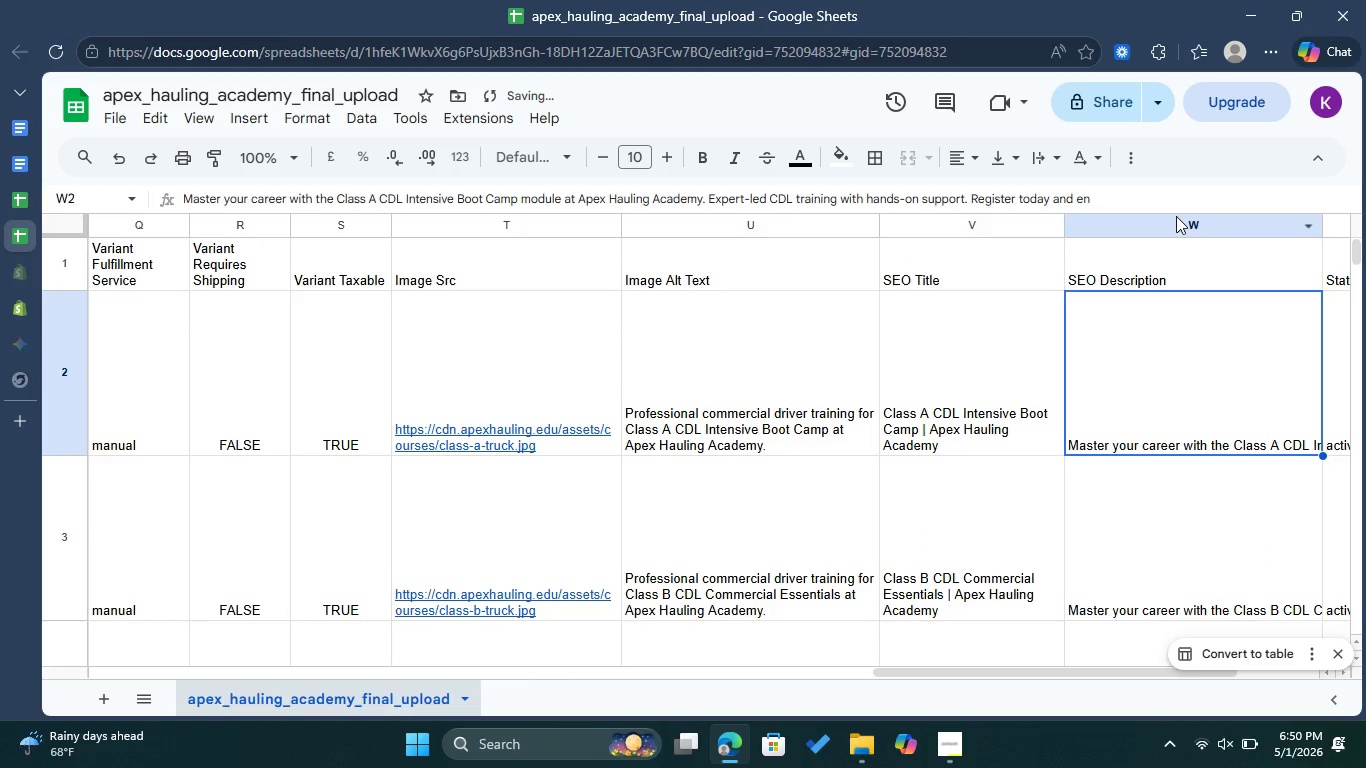 
left_click([1176, 216])
 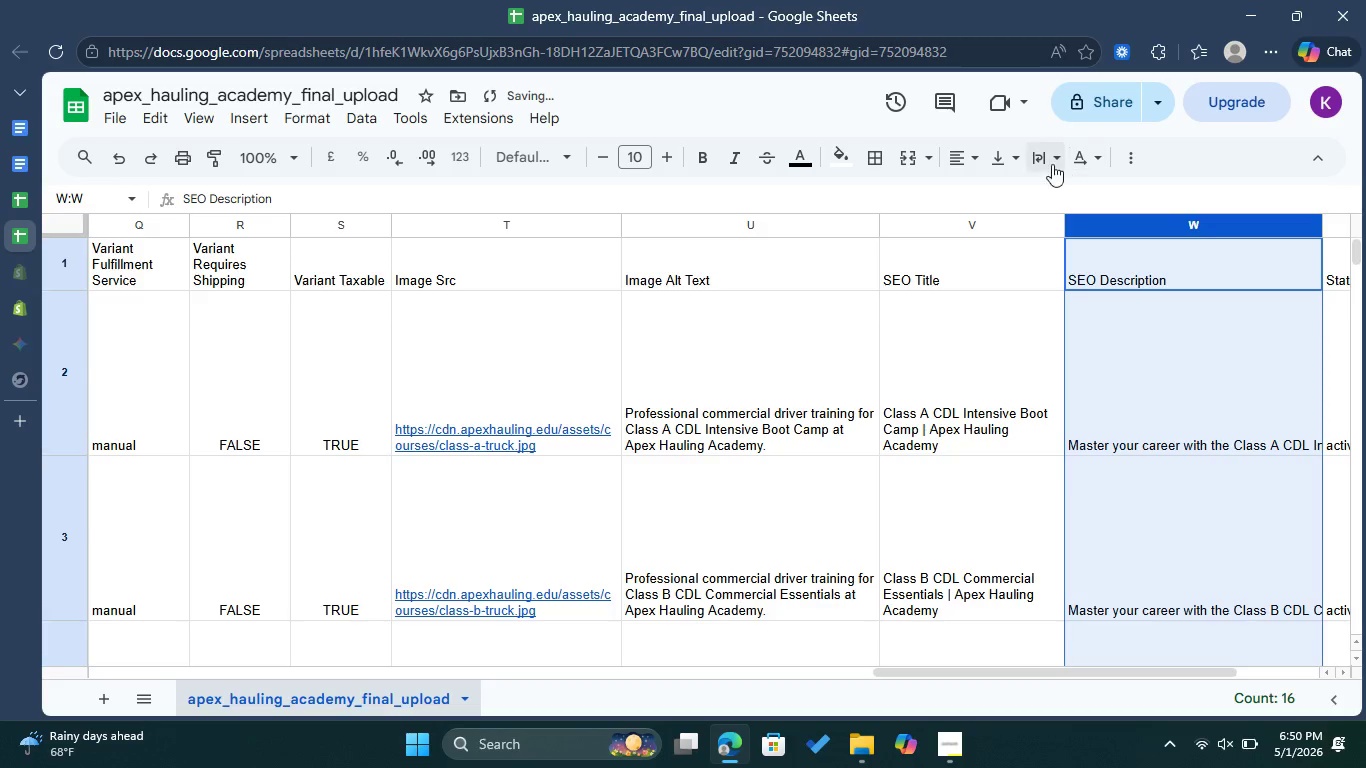 
left_click([1044, 158])
 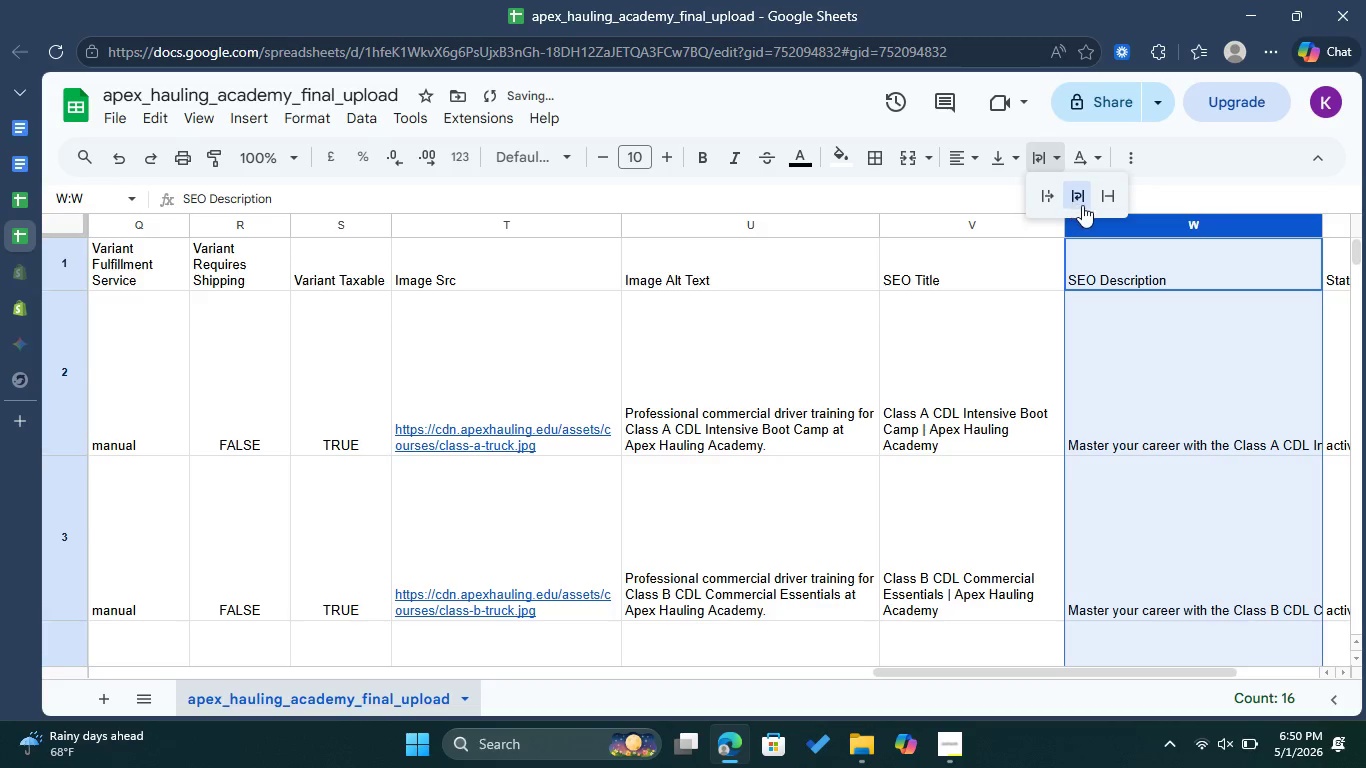 
left_click([1082, 205])
 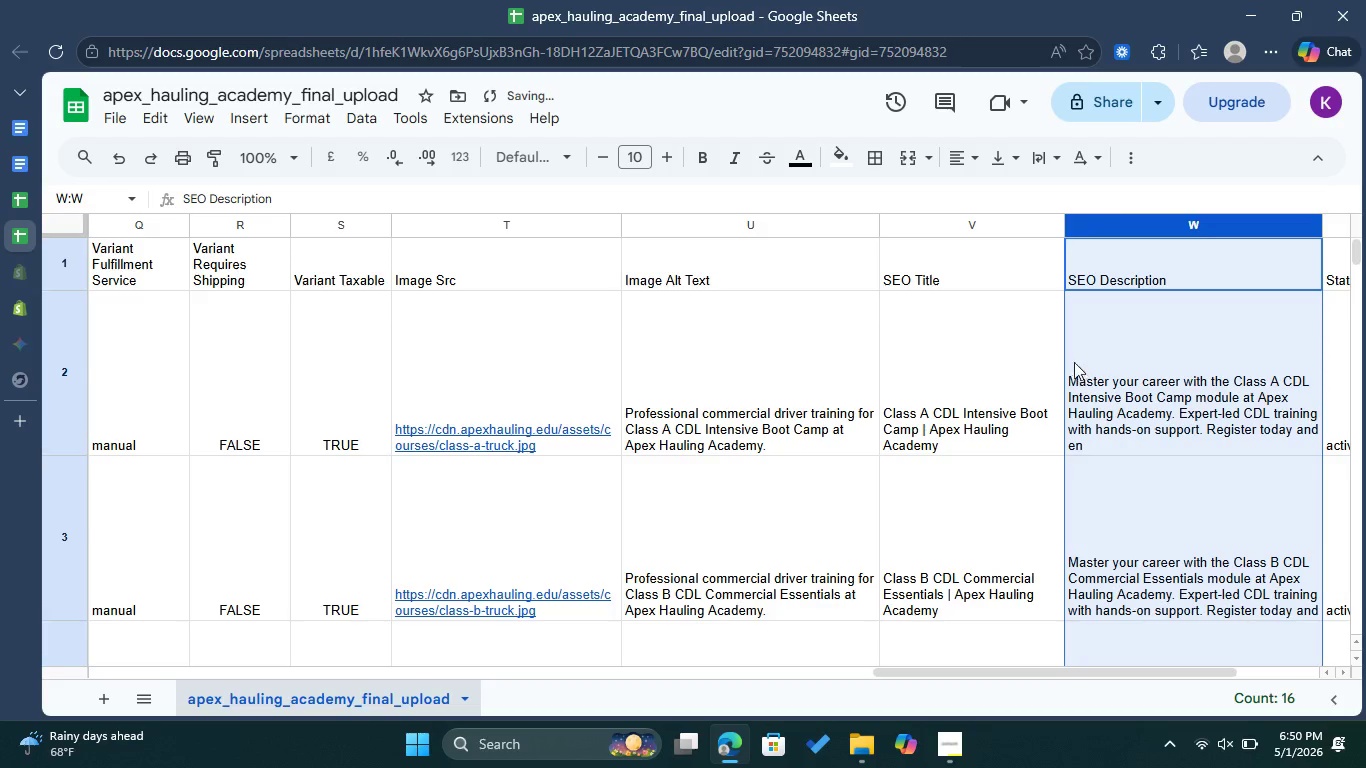 
left_click([1013, 344])
 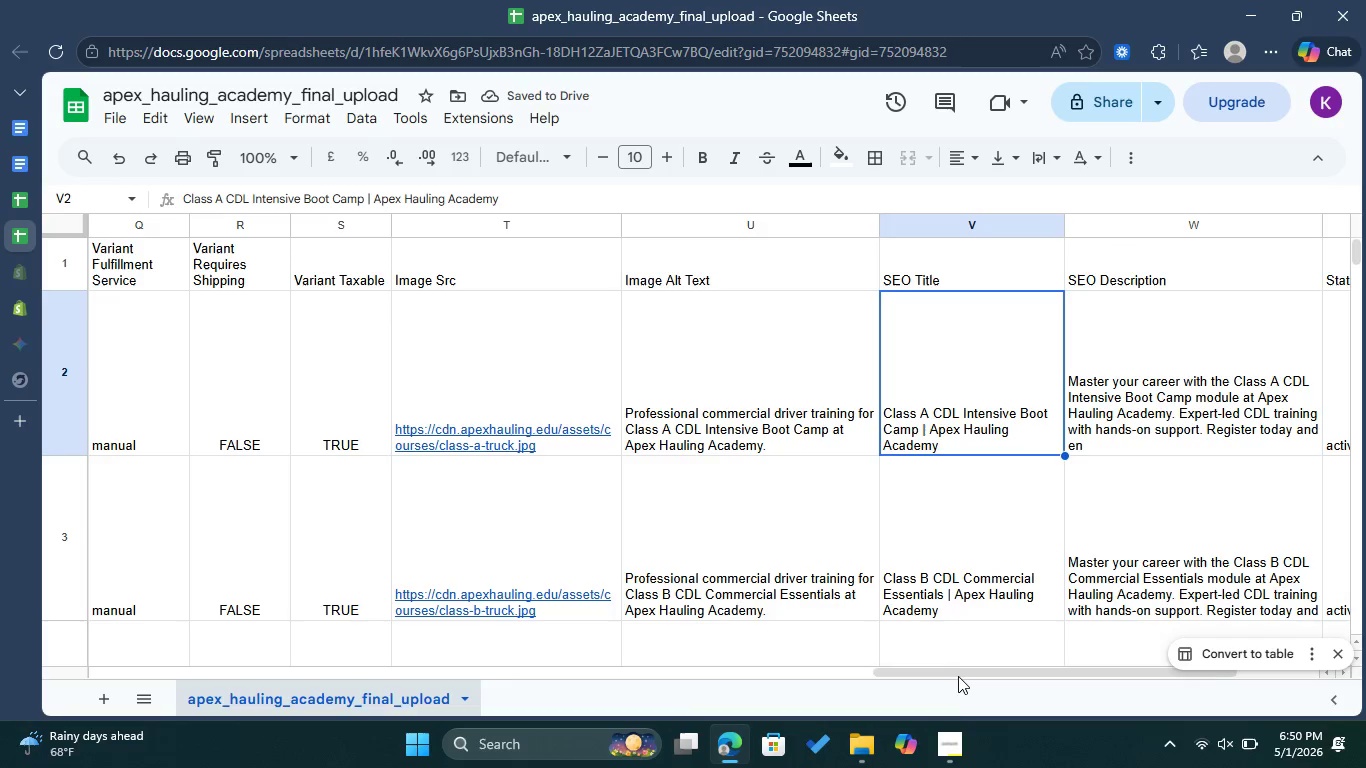 
left_click_drag(start_coordinate=[959, 667], to_coordinate=[131, 556])
 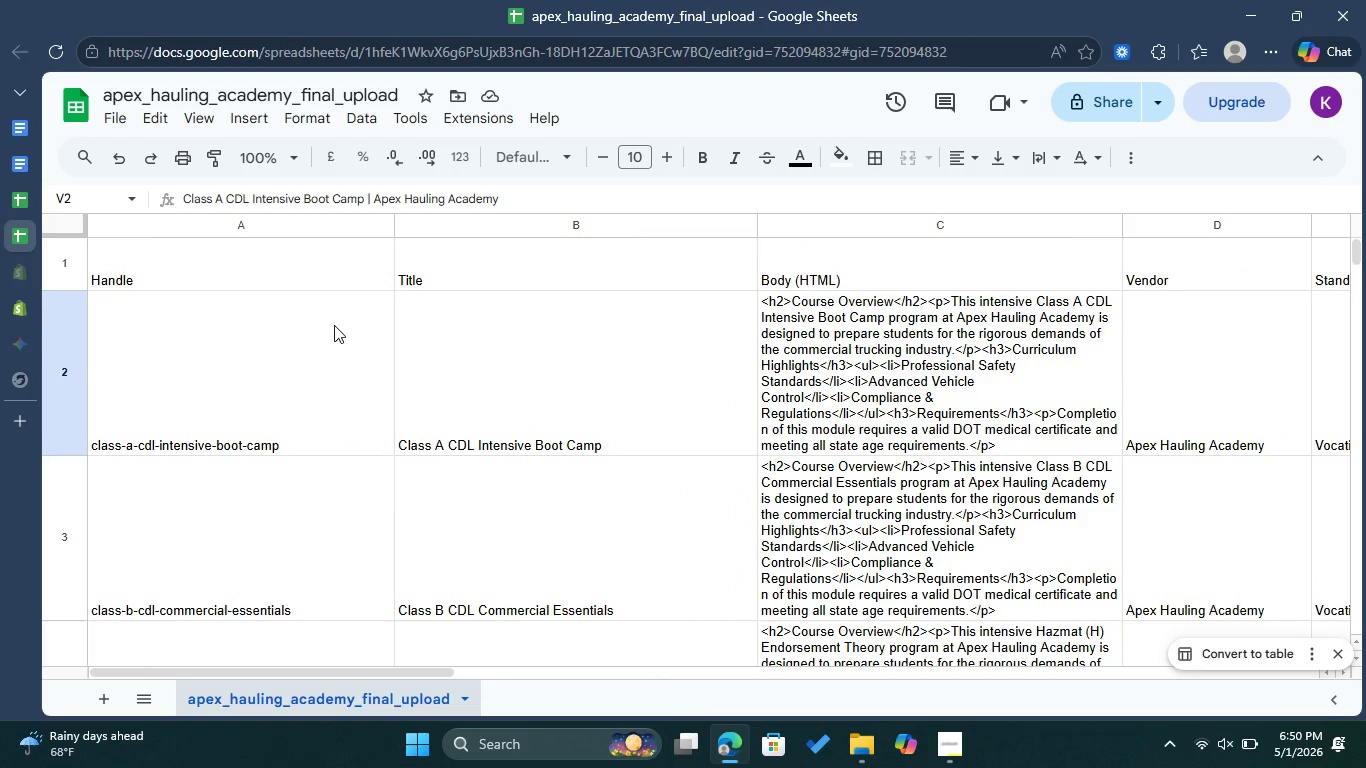 
wait(8.81)
 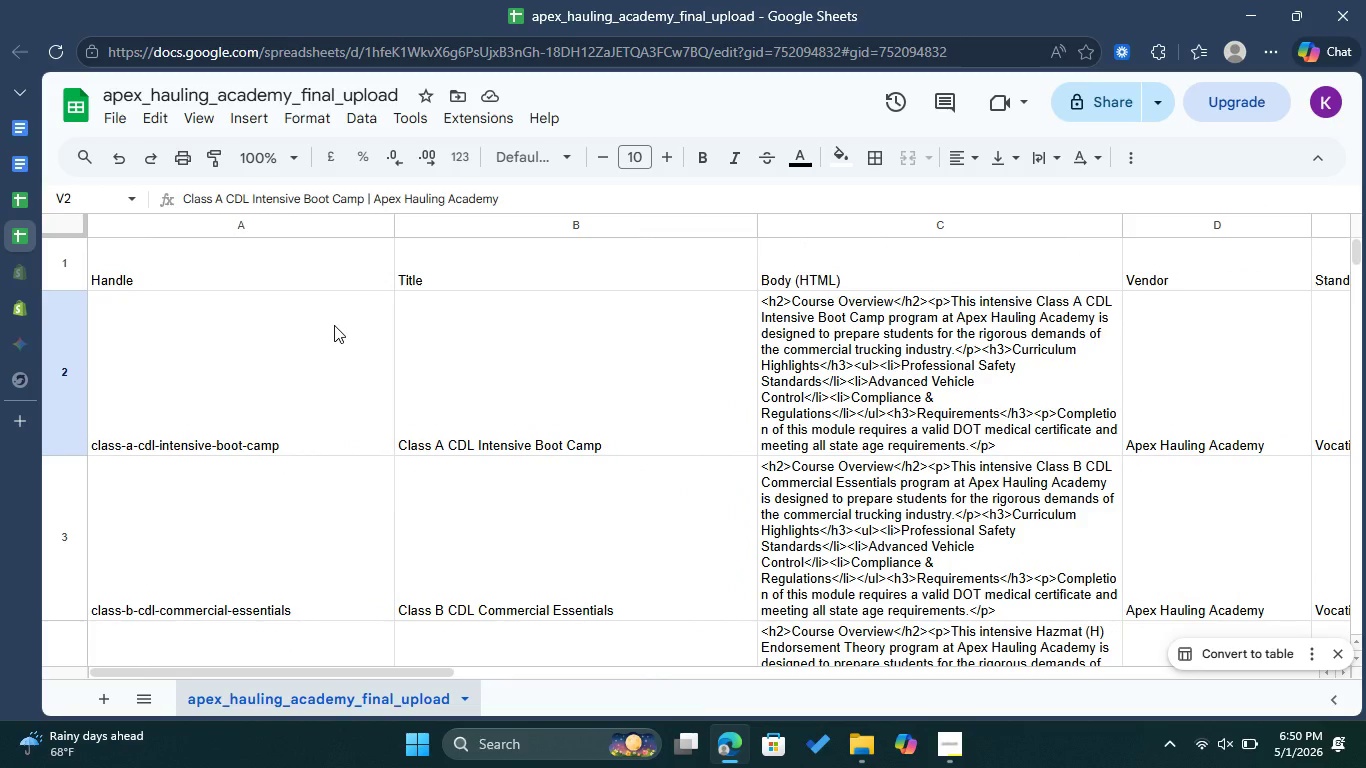 
left_click([15, 194])
 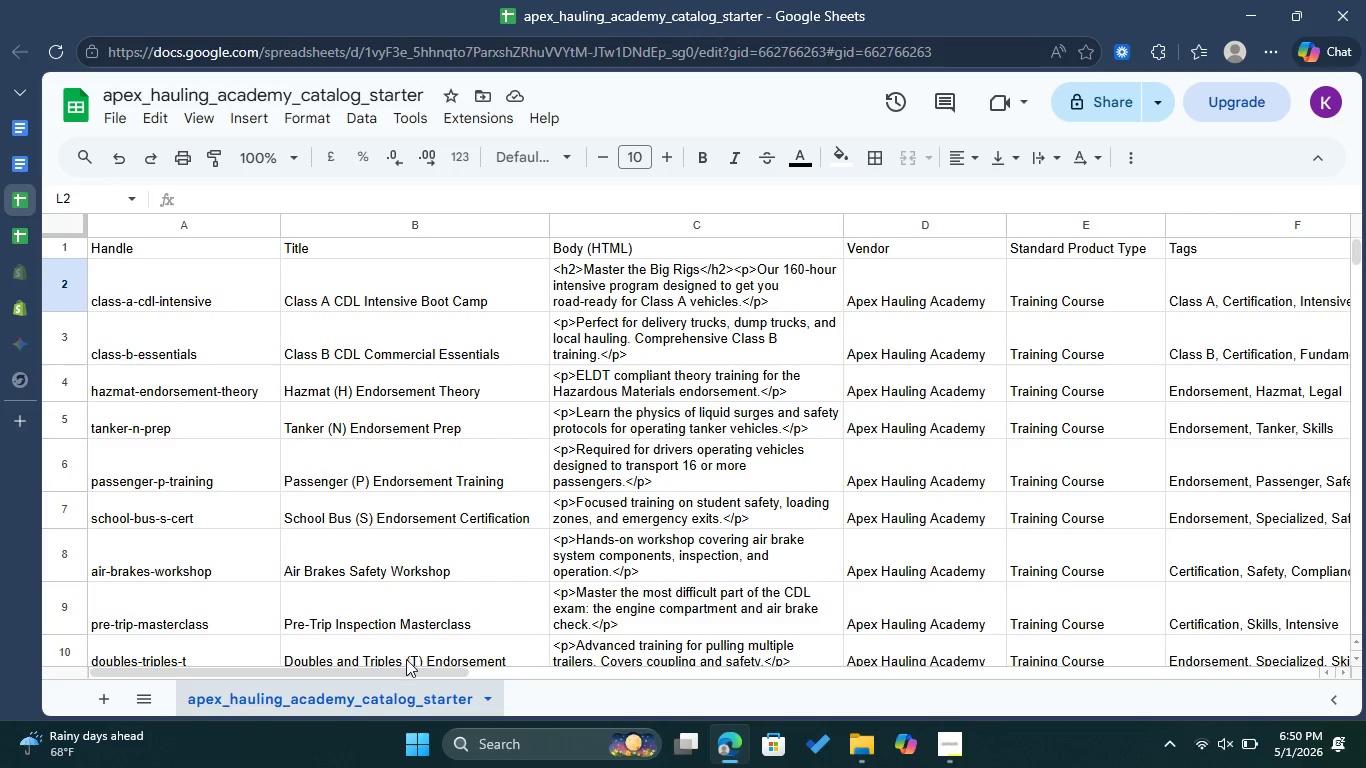 
left_click_drag(start_coordinate=[403, 669], to_coordinate=[615, 676])
 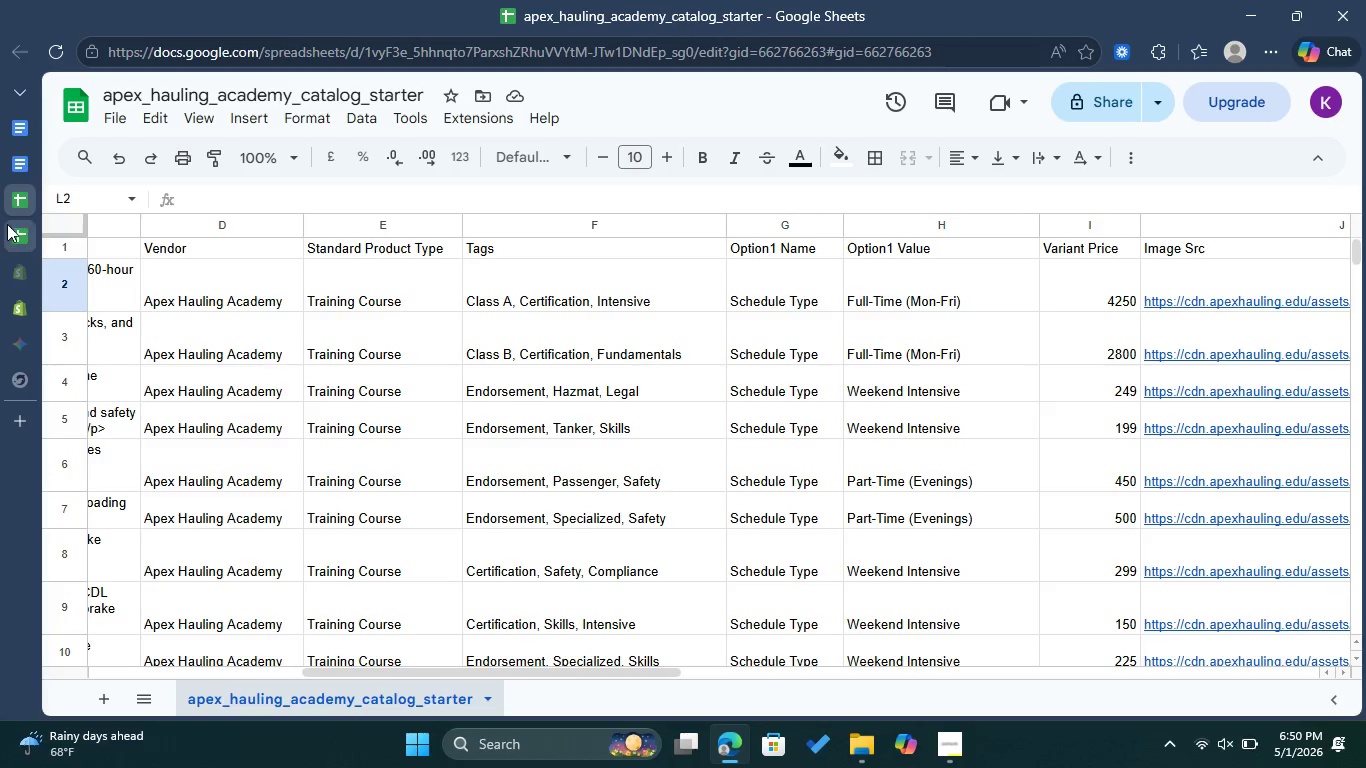 
left_click([7, 224])
 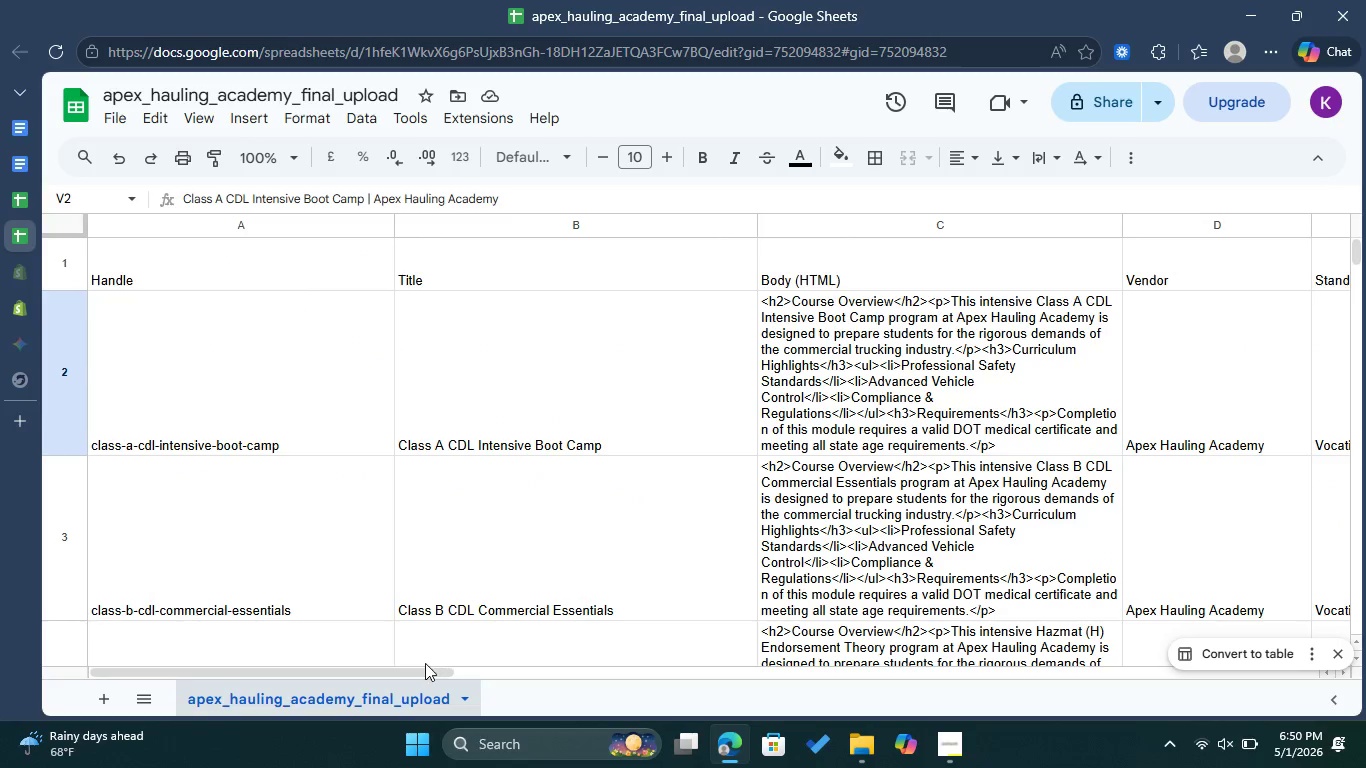 
left_click_drag(start_coordinate=[419, 673], to_coordinate=[353, 566])
 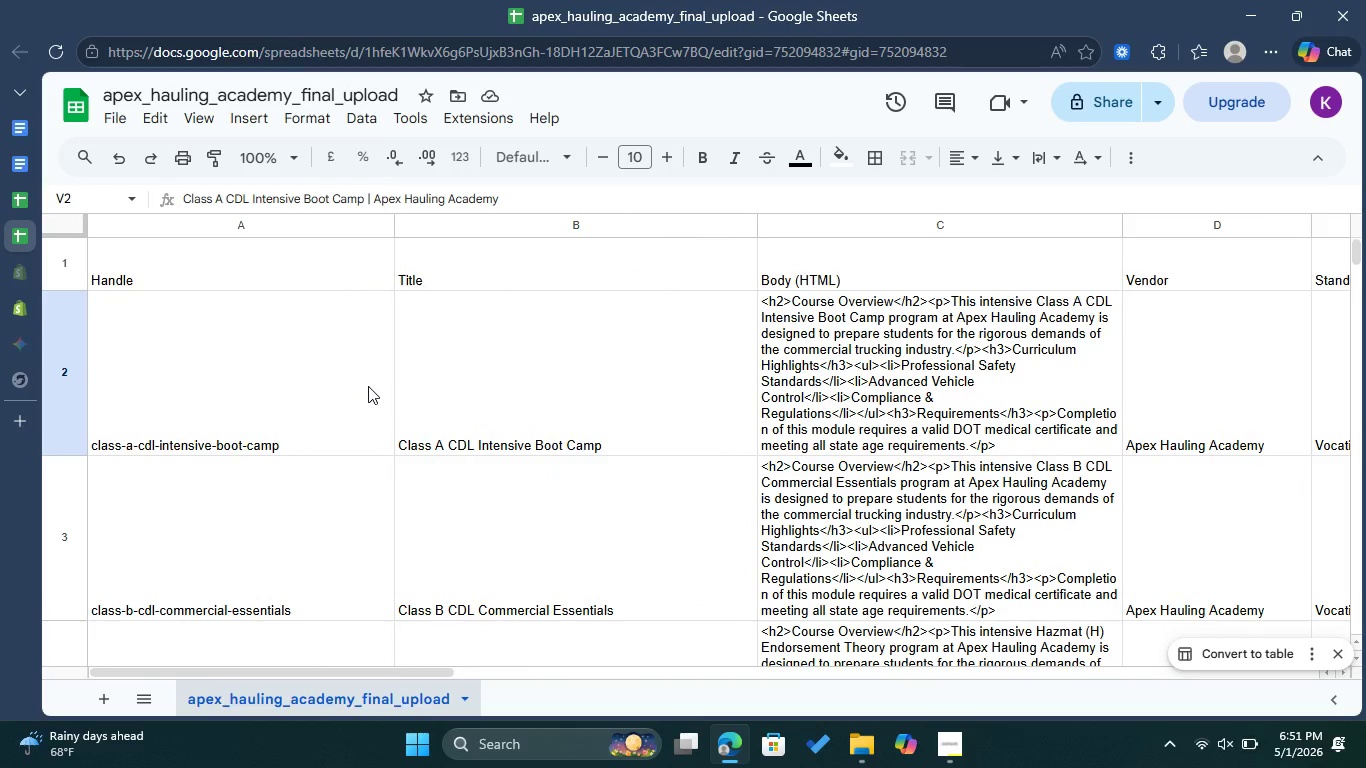 
wait(9.39)
 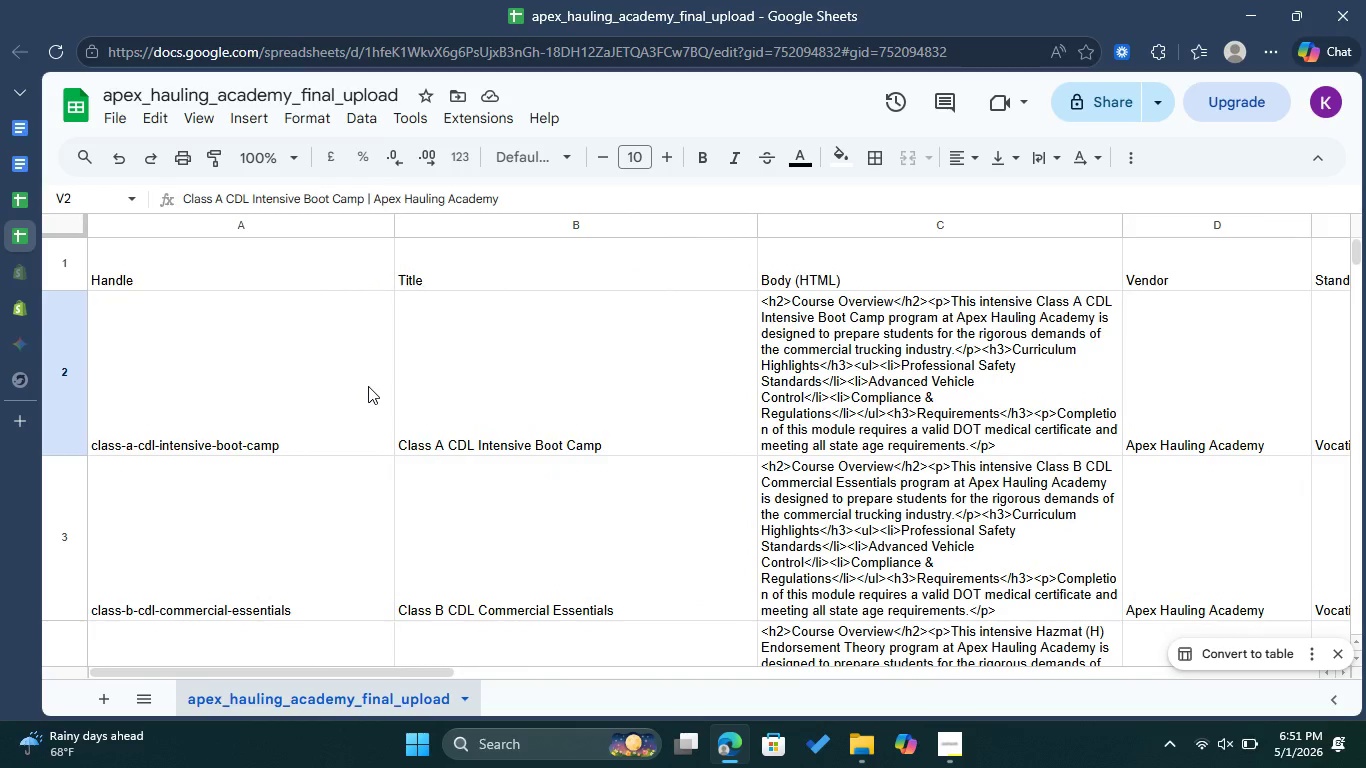 
left_click_drag(start_coordinate=[294, 666], to_coordinate=[335, 673])
 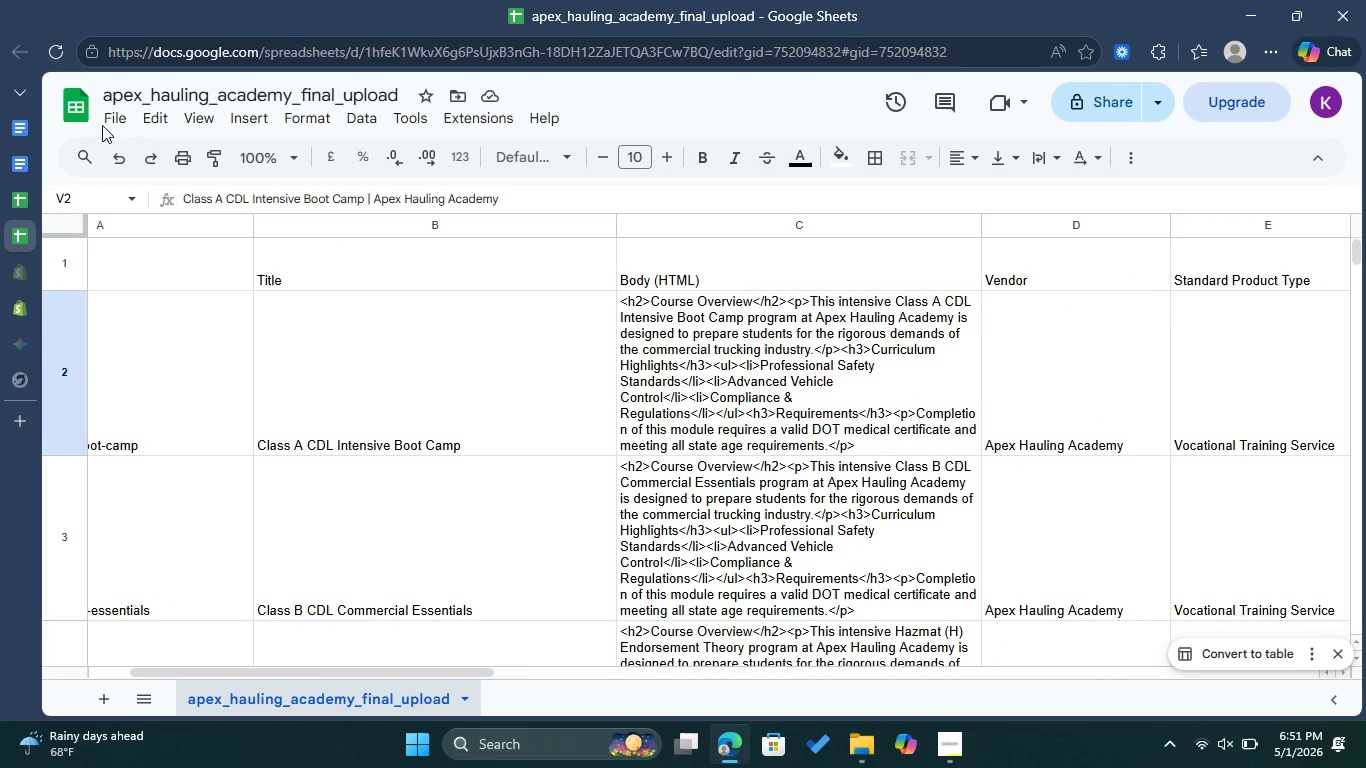 
left_click([125, 120])
 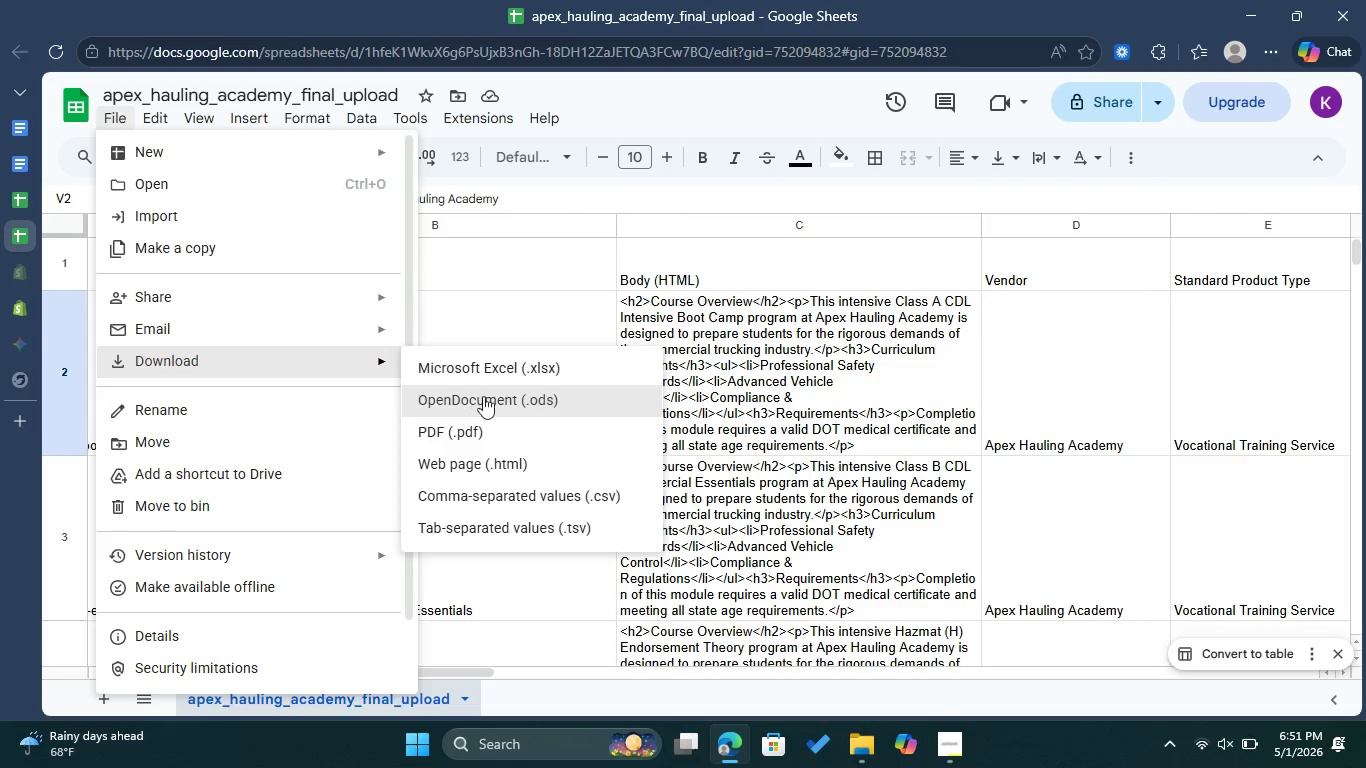 
left_click([503, 490])
 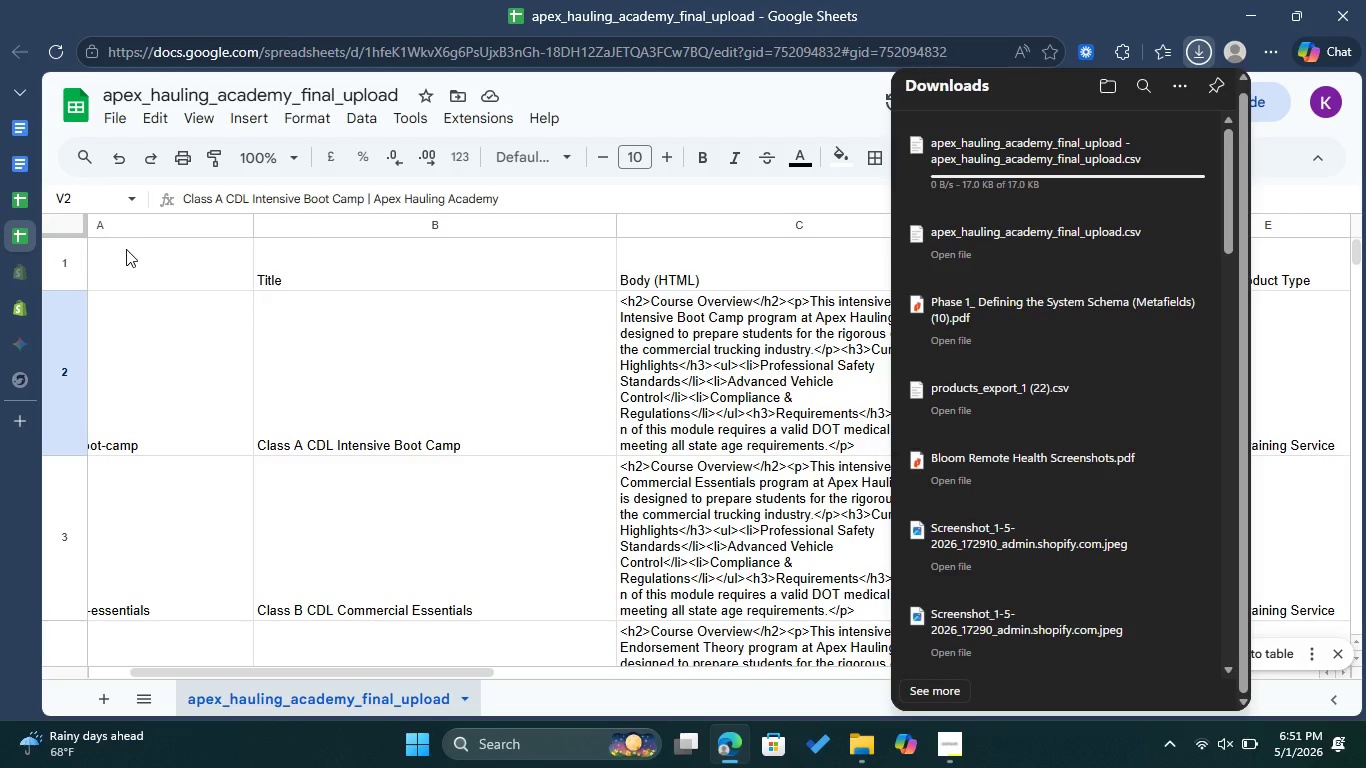 
left_click([25, 267])
 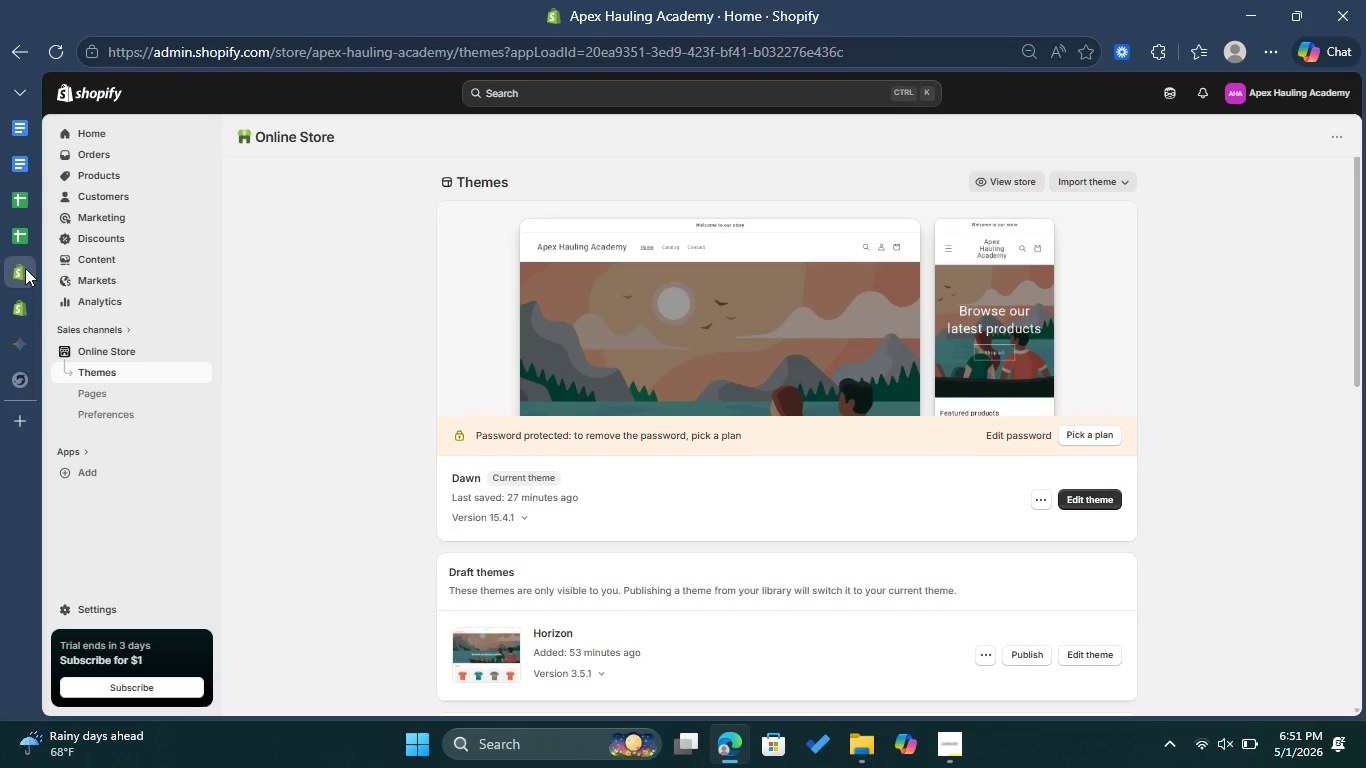 
wait(5.29)
 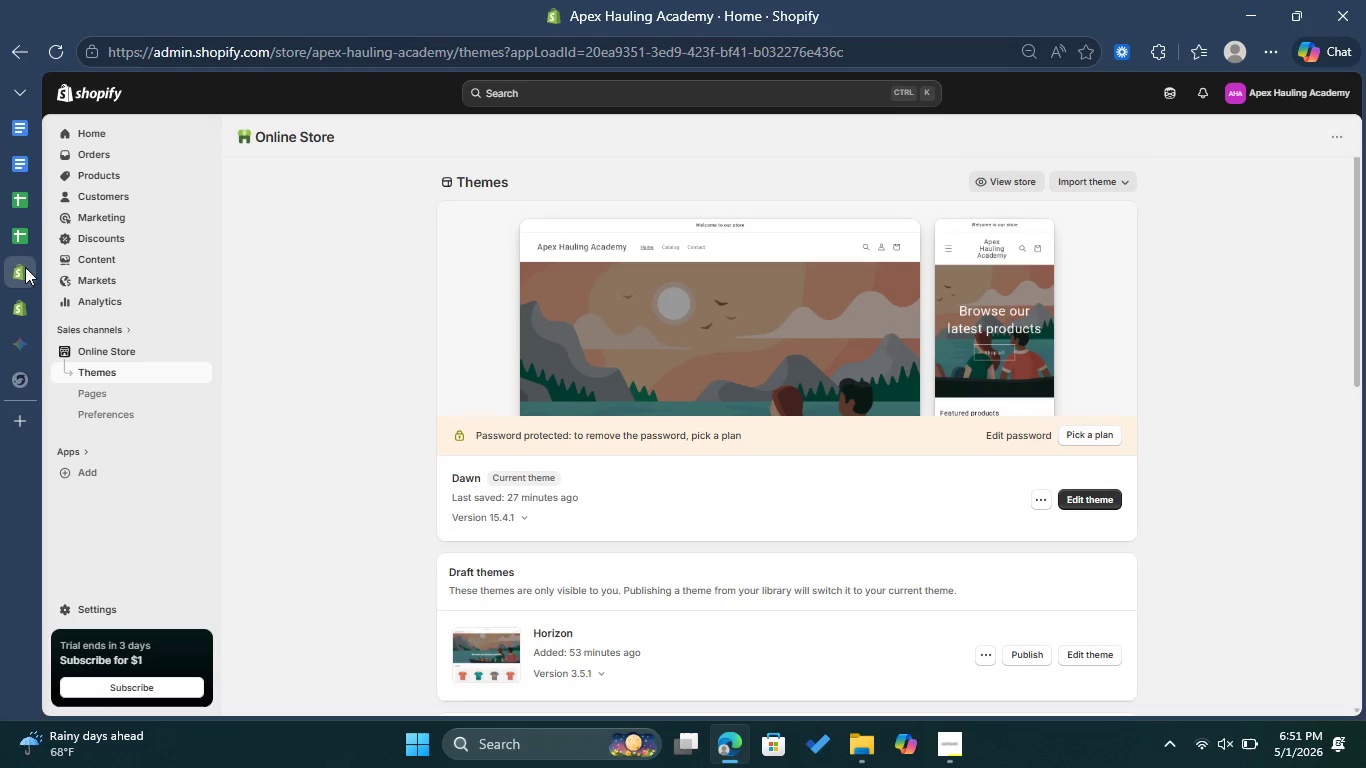 
mouse_move([123, 174])
 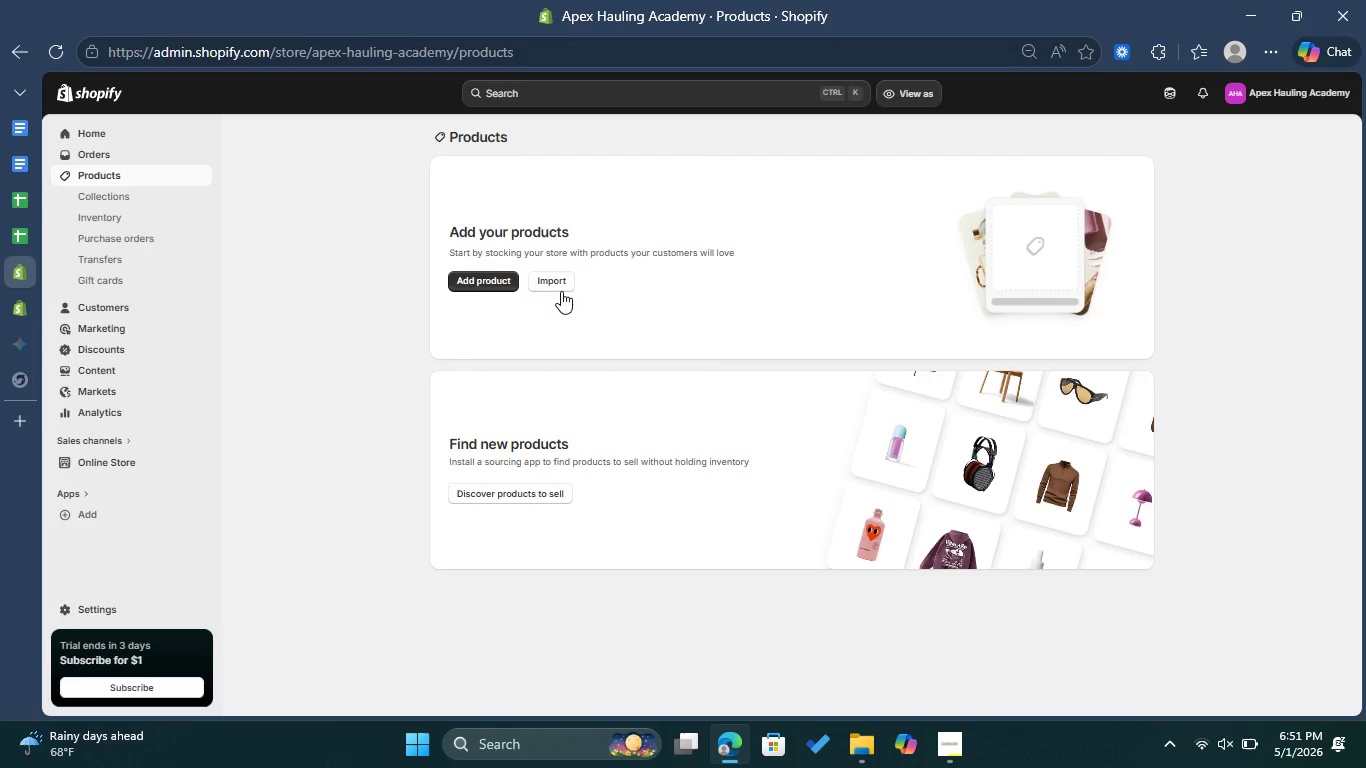 
left_click([560, 286])
 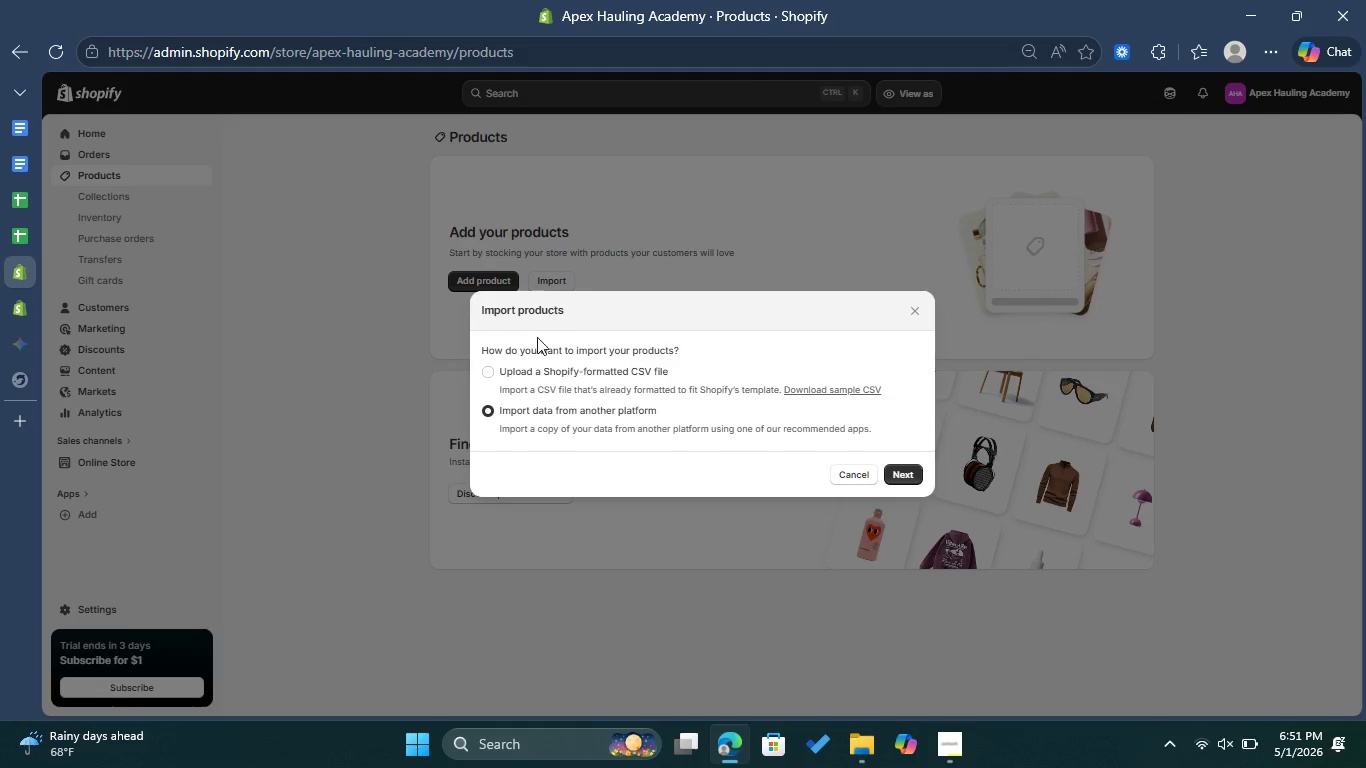 
left_click([535, 362])
 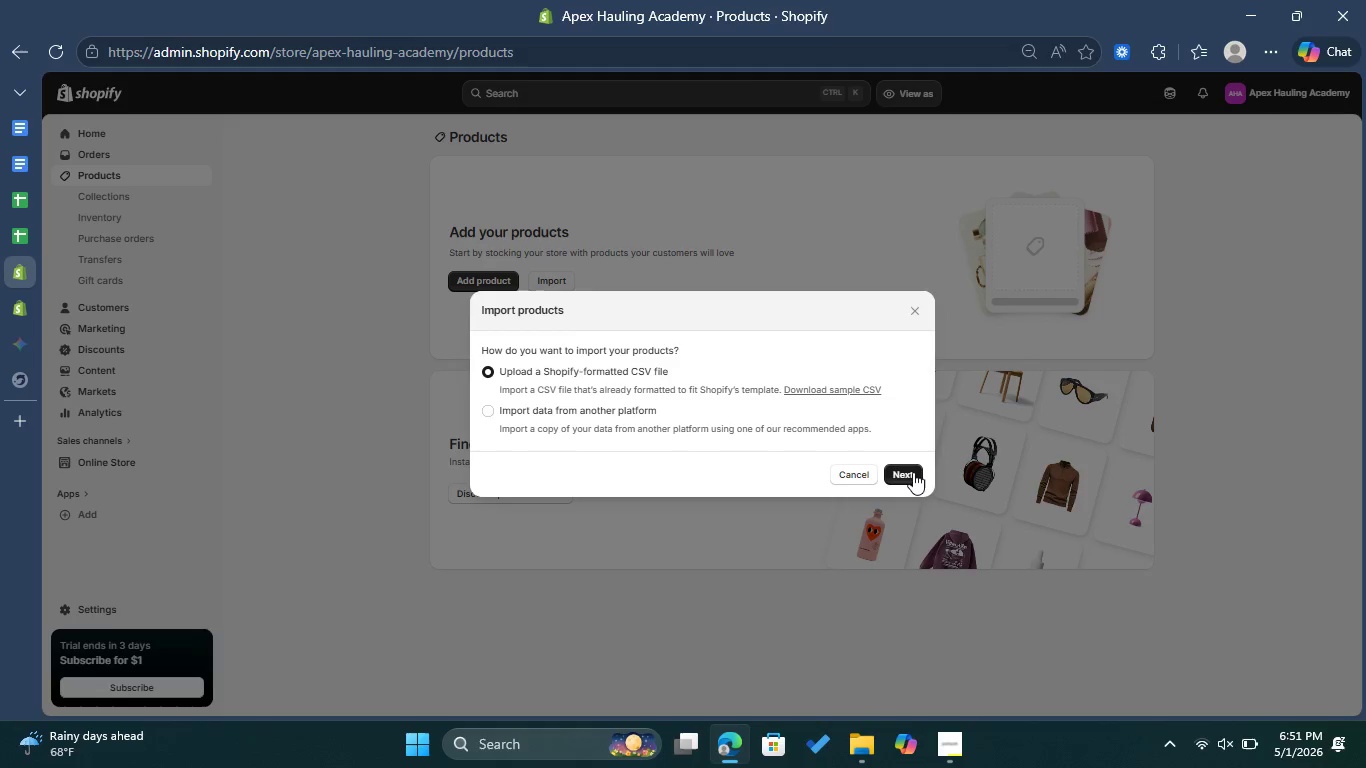 
left_click([913, 472])
 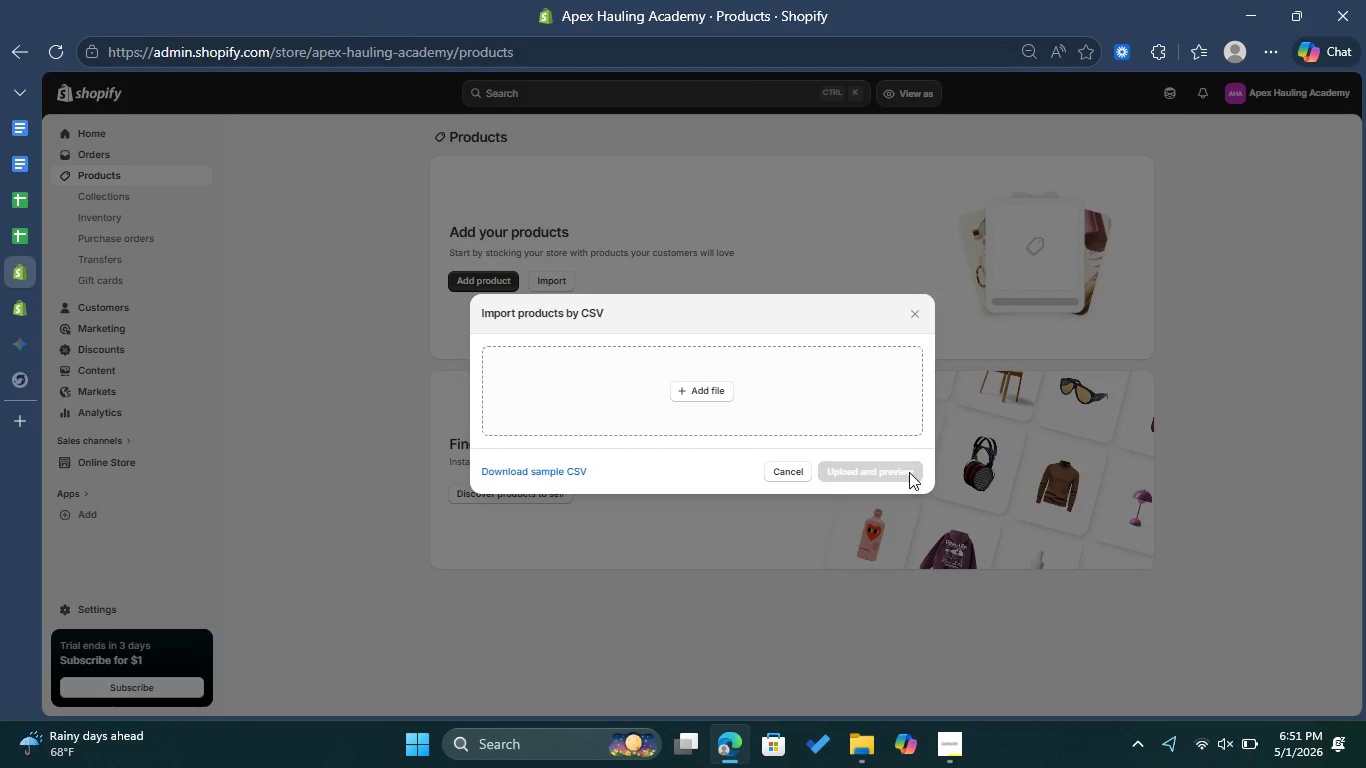 
wait(6.22)
 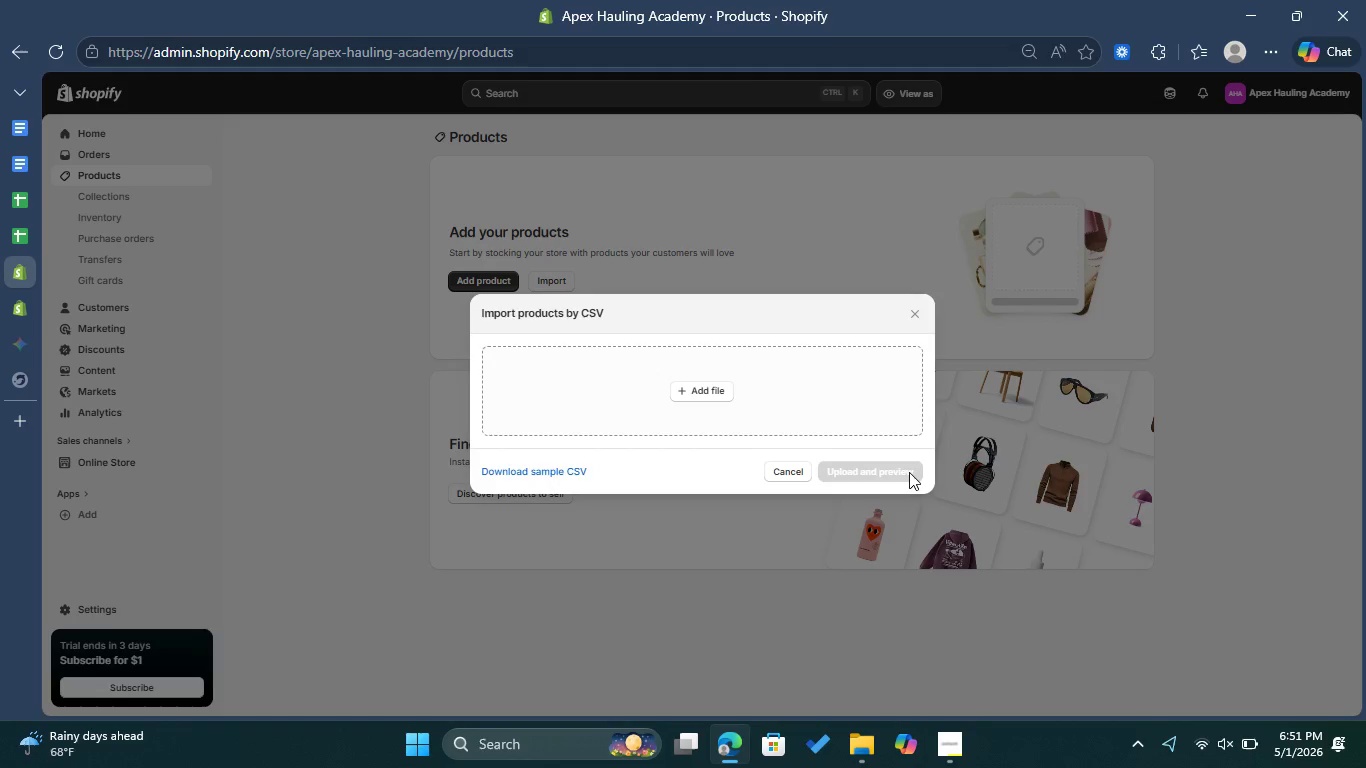 
left_click([677, 384])
 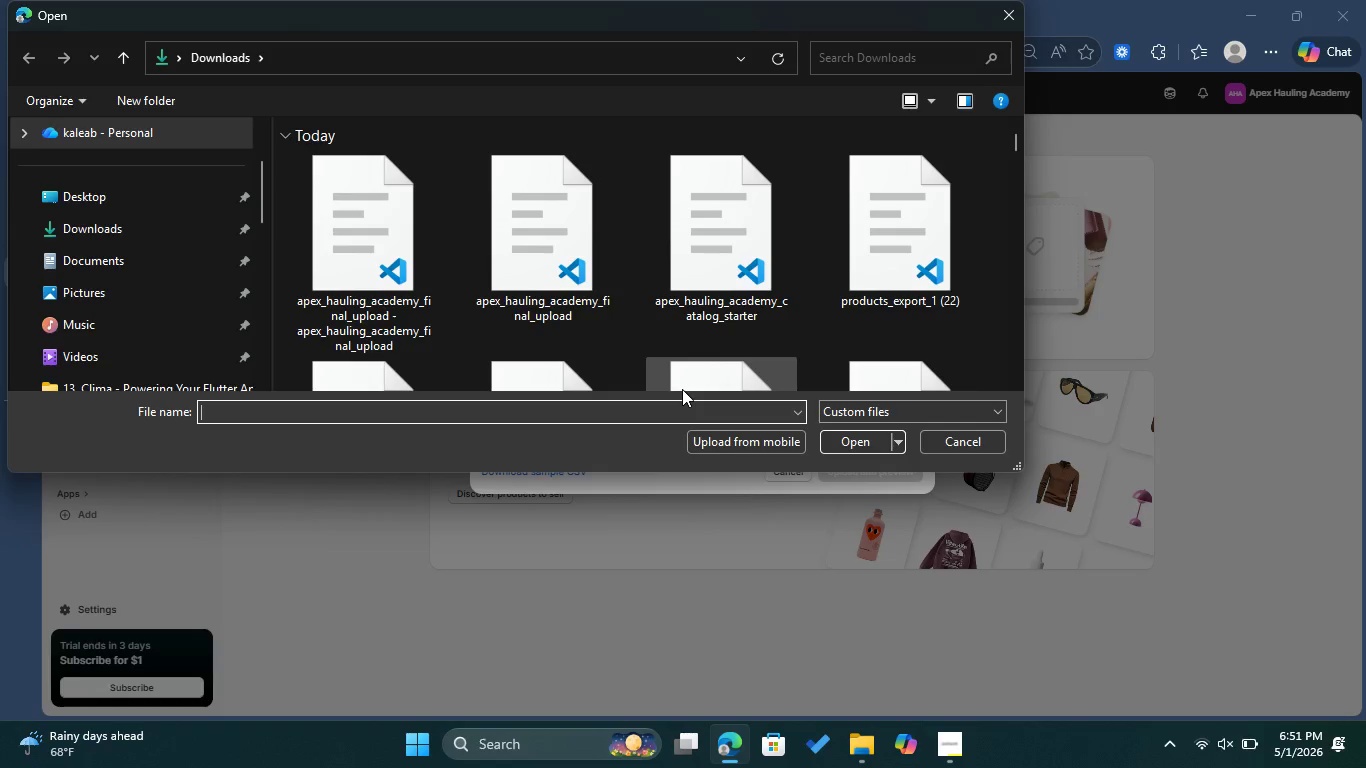 
wait(9.76)
 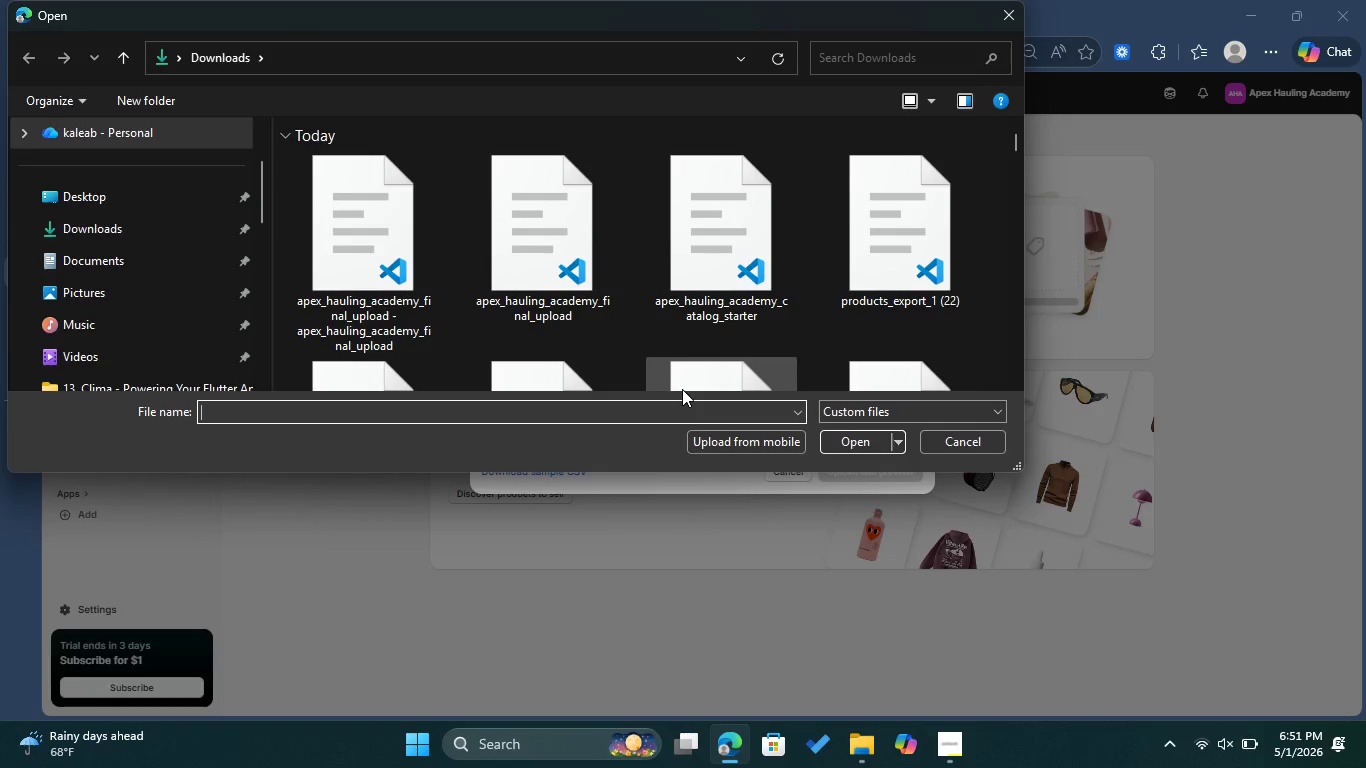 
left_click([871, 480])
 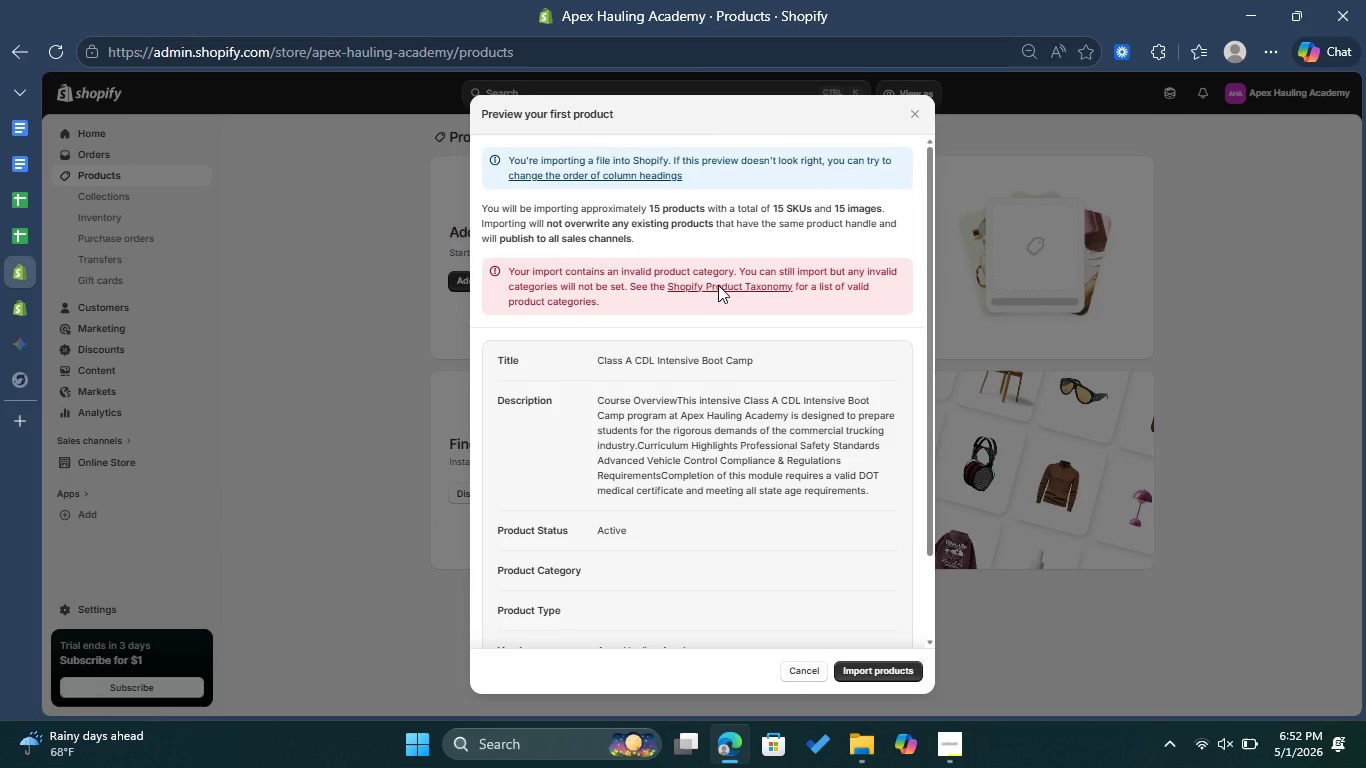 
wait(7.38)
 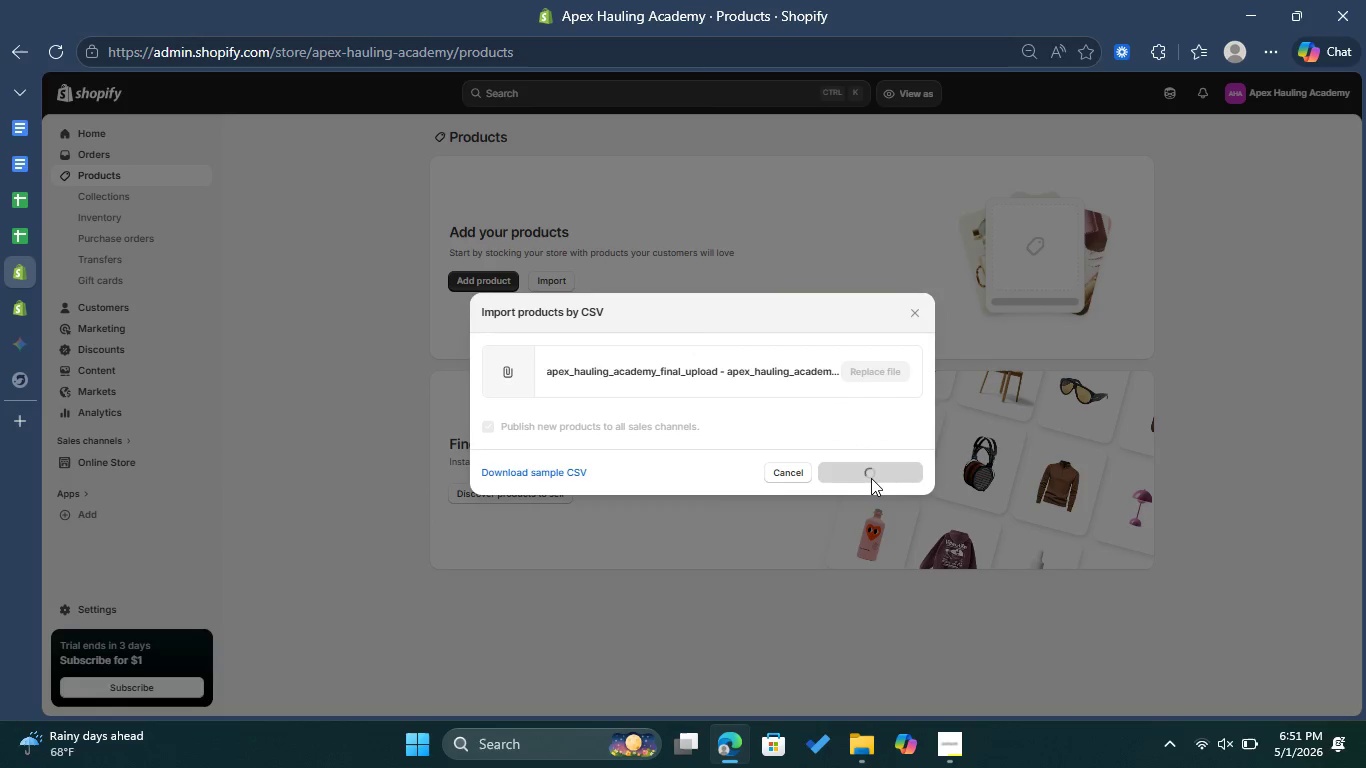 
scroll: coordinate [737, 433], scroll_direction: down, amount: 3.0